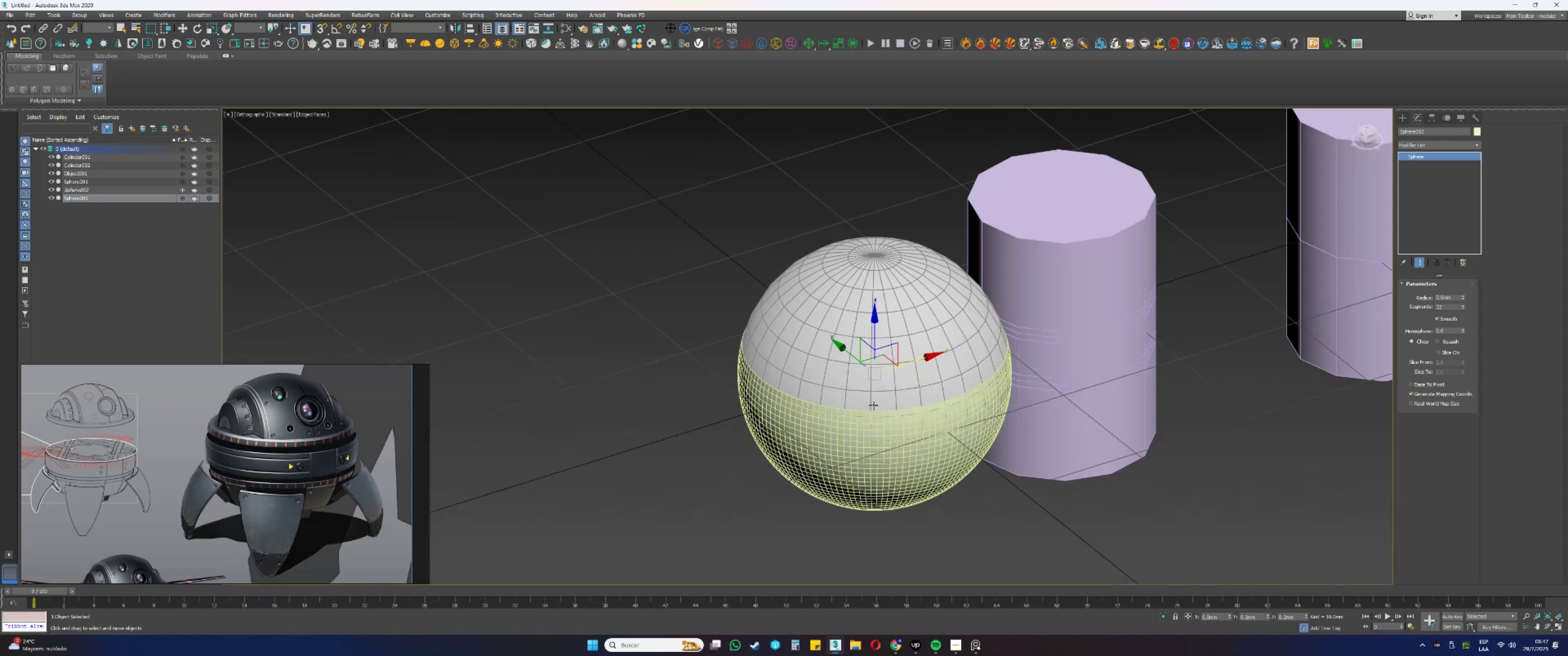 
key(Delete)
 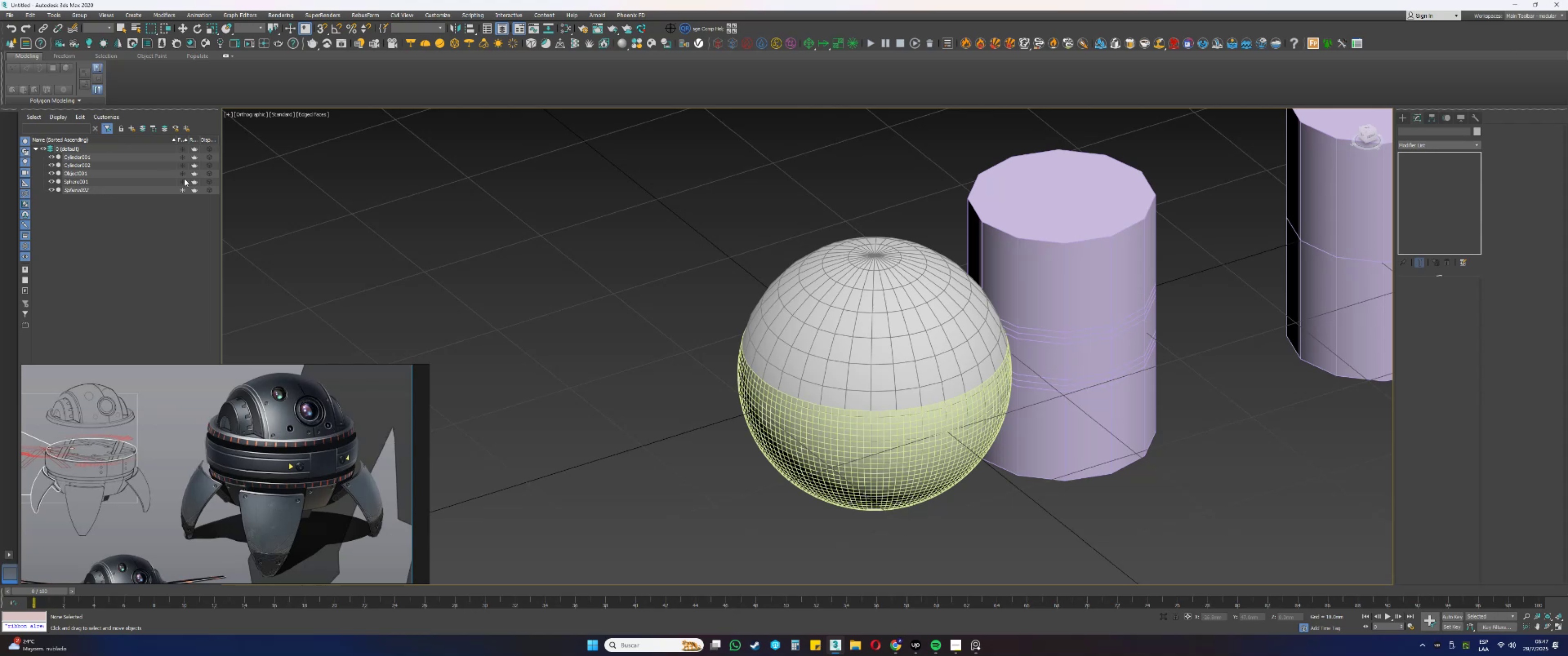 
left_click([182, 190])
 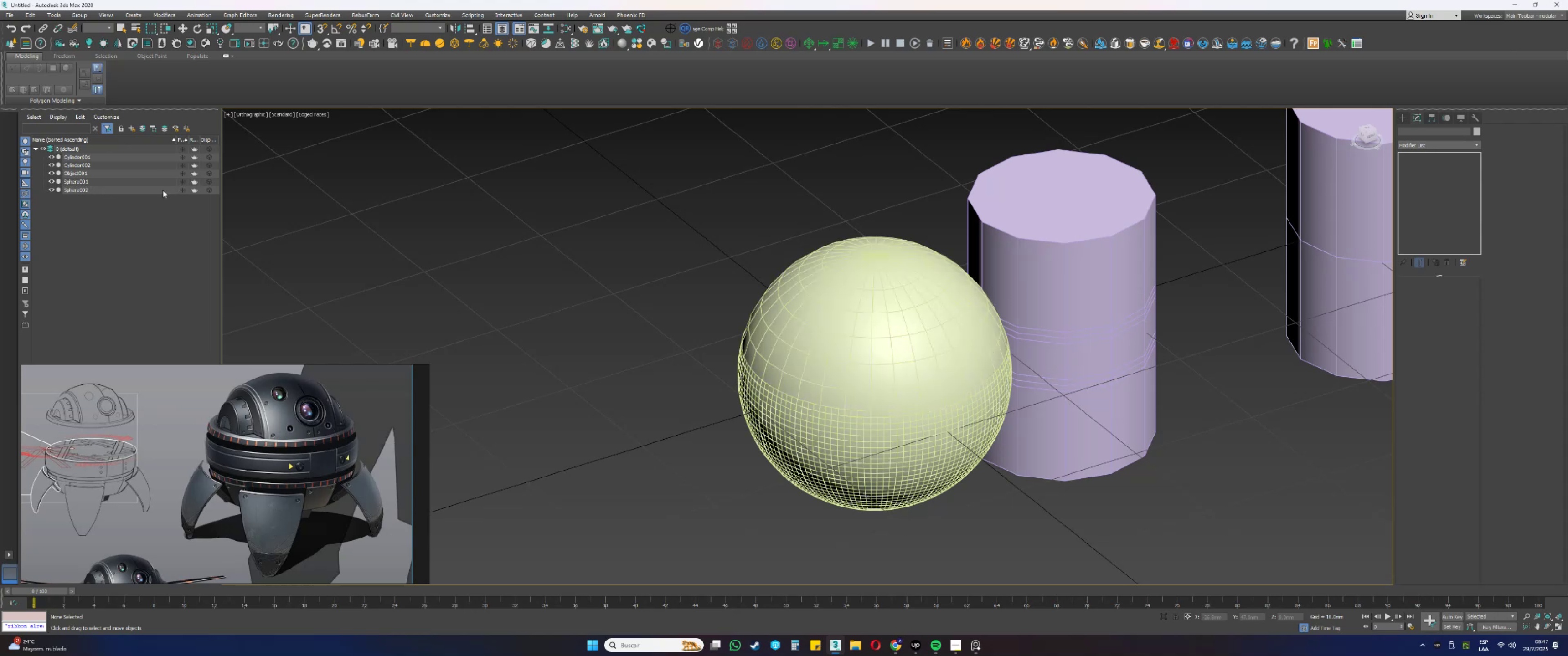 
left_click([163, 190])
 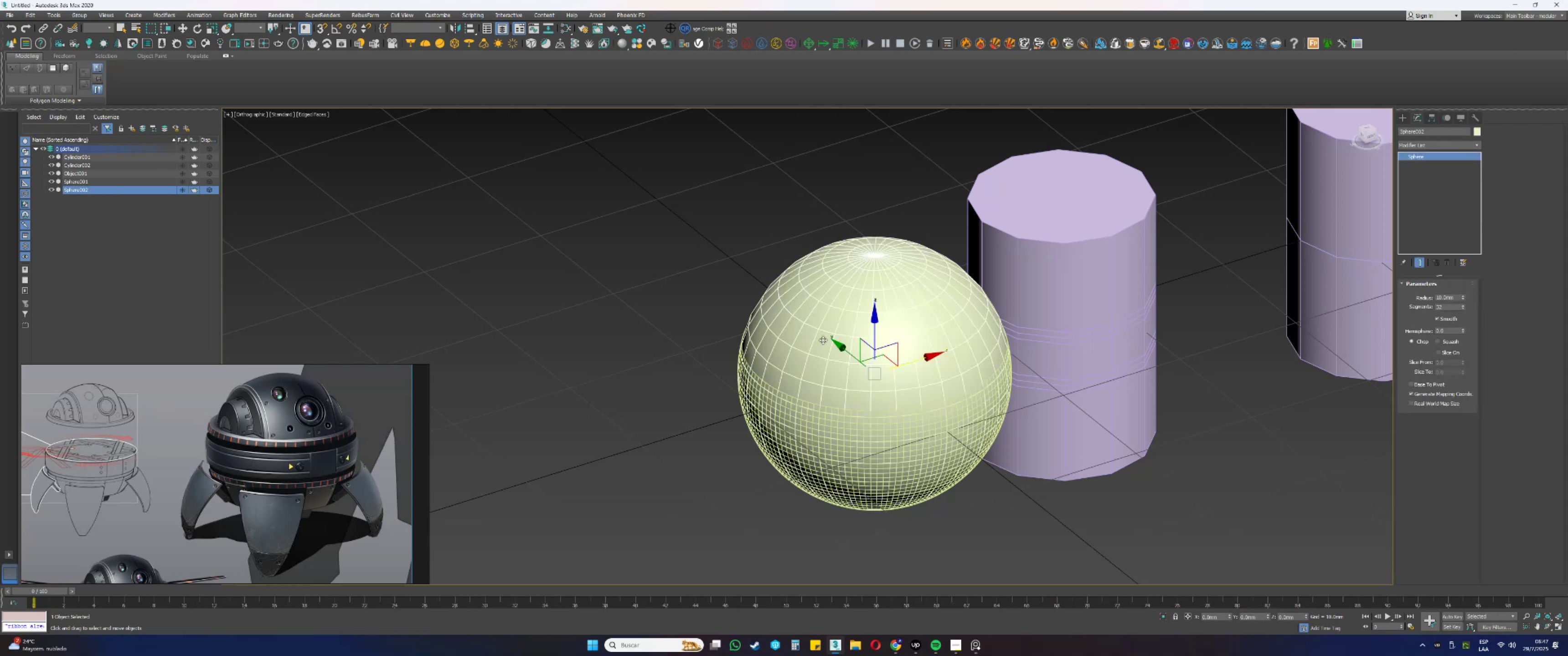 
right_click([840, 322])
 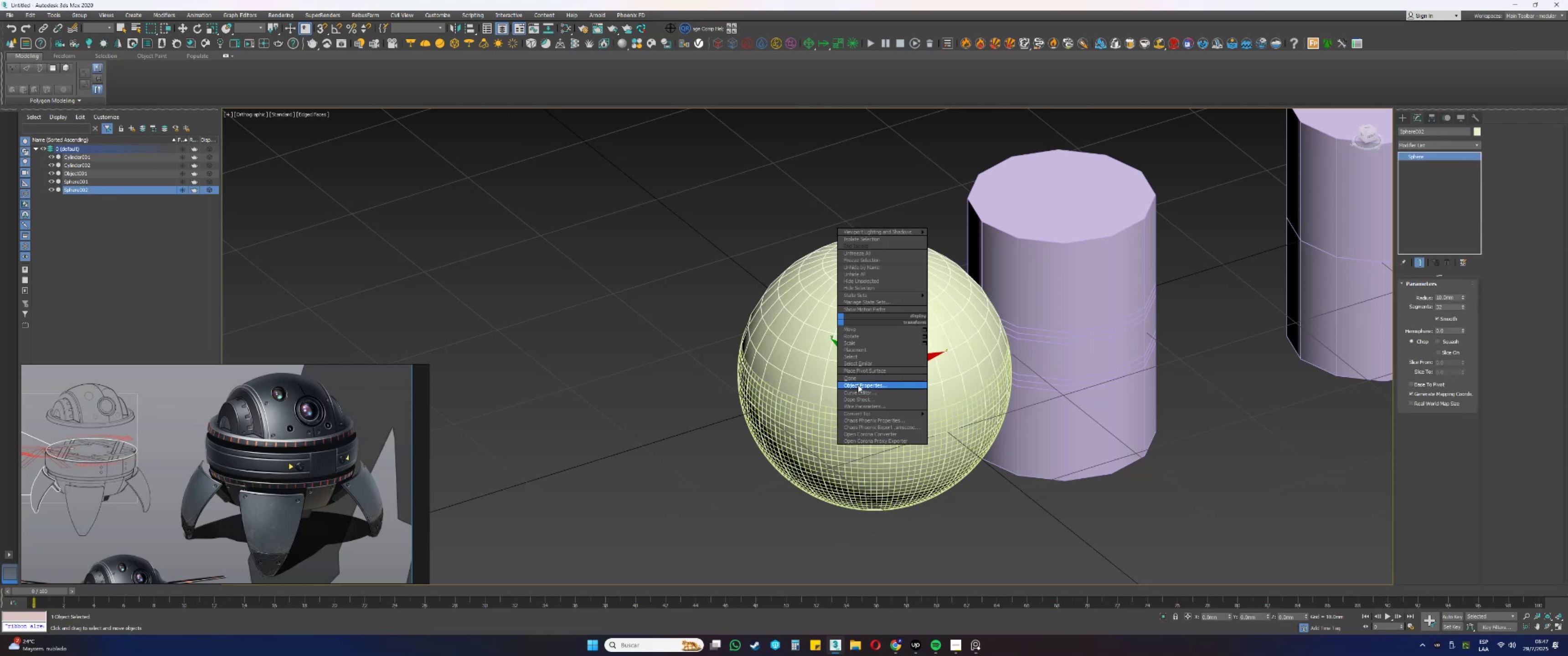 
left_click([851, 377])
 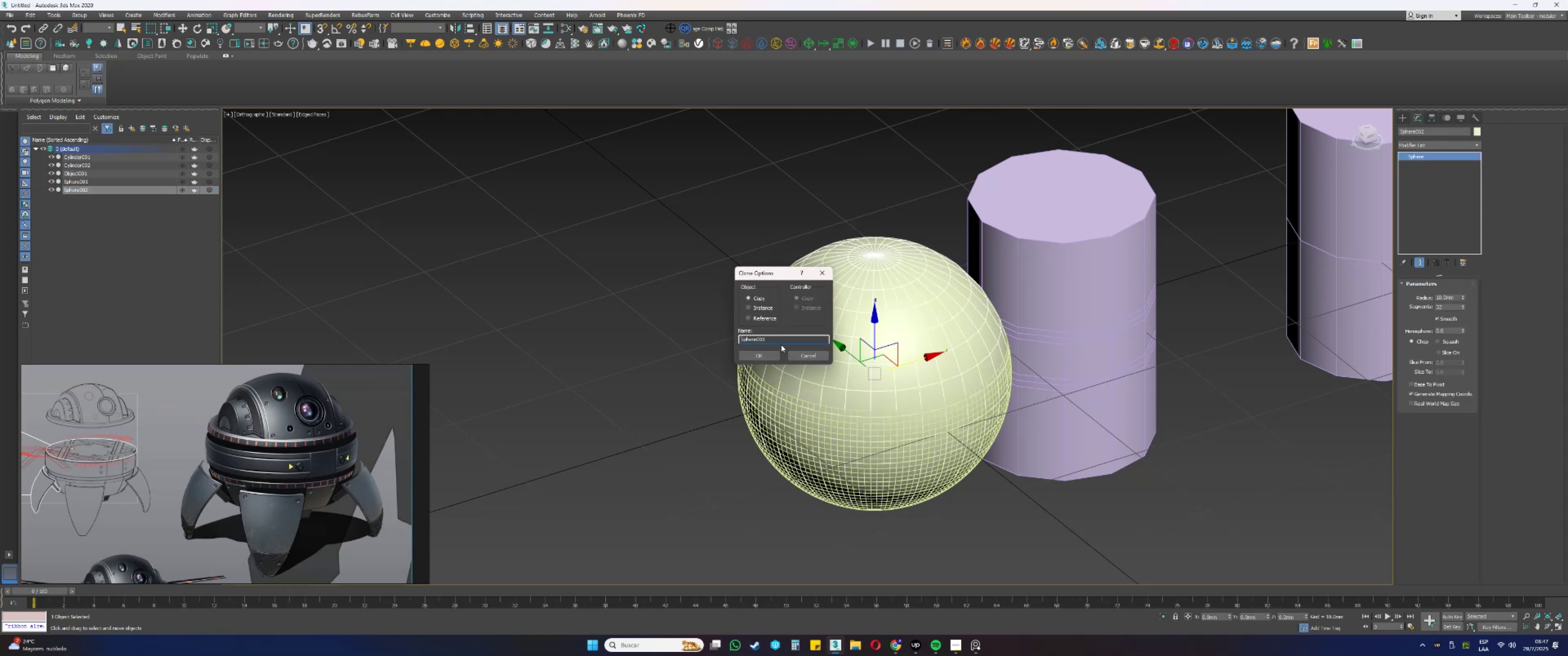 
left_click([774, 358])
 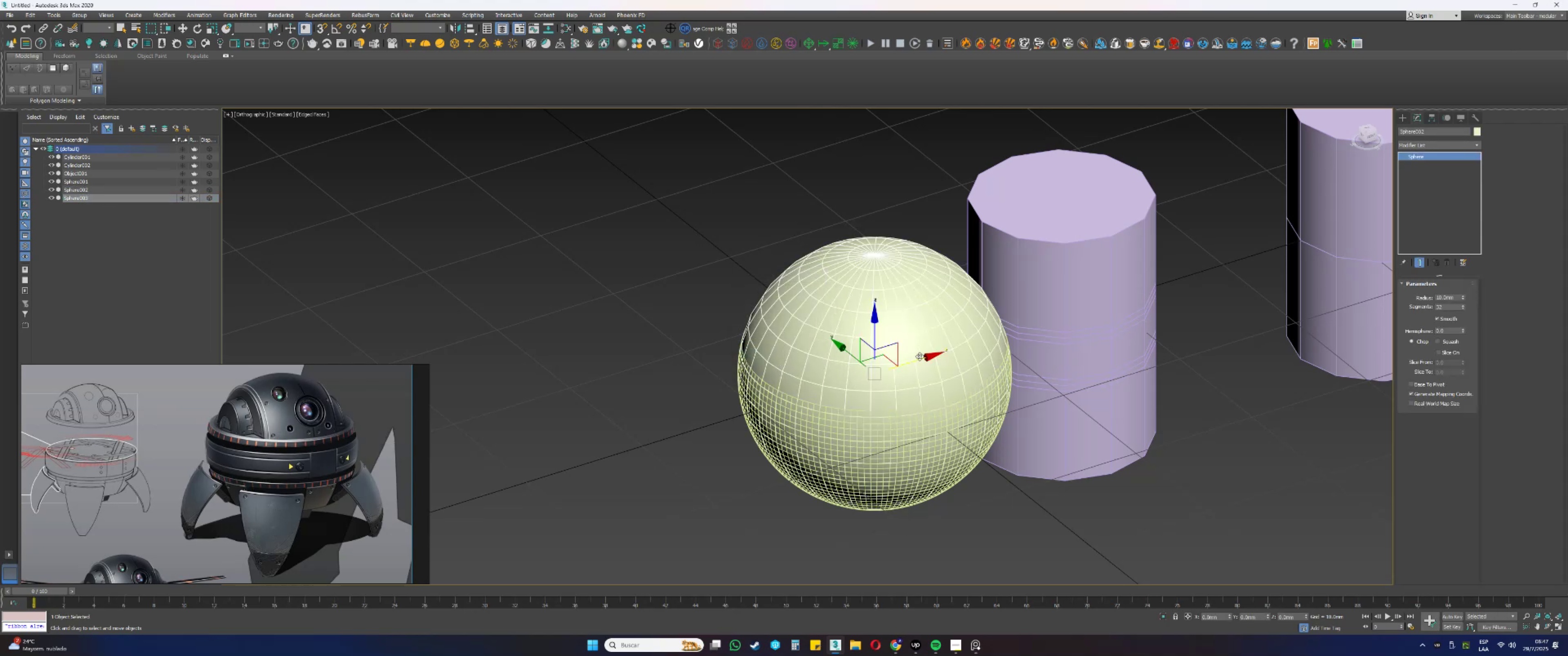 
left_click_drag(start_coordinate=[918, 359], to_coordinate=[740, 418])
 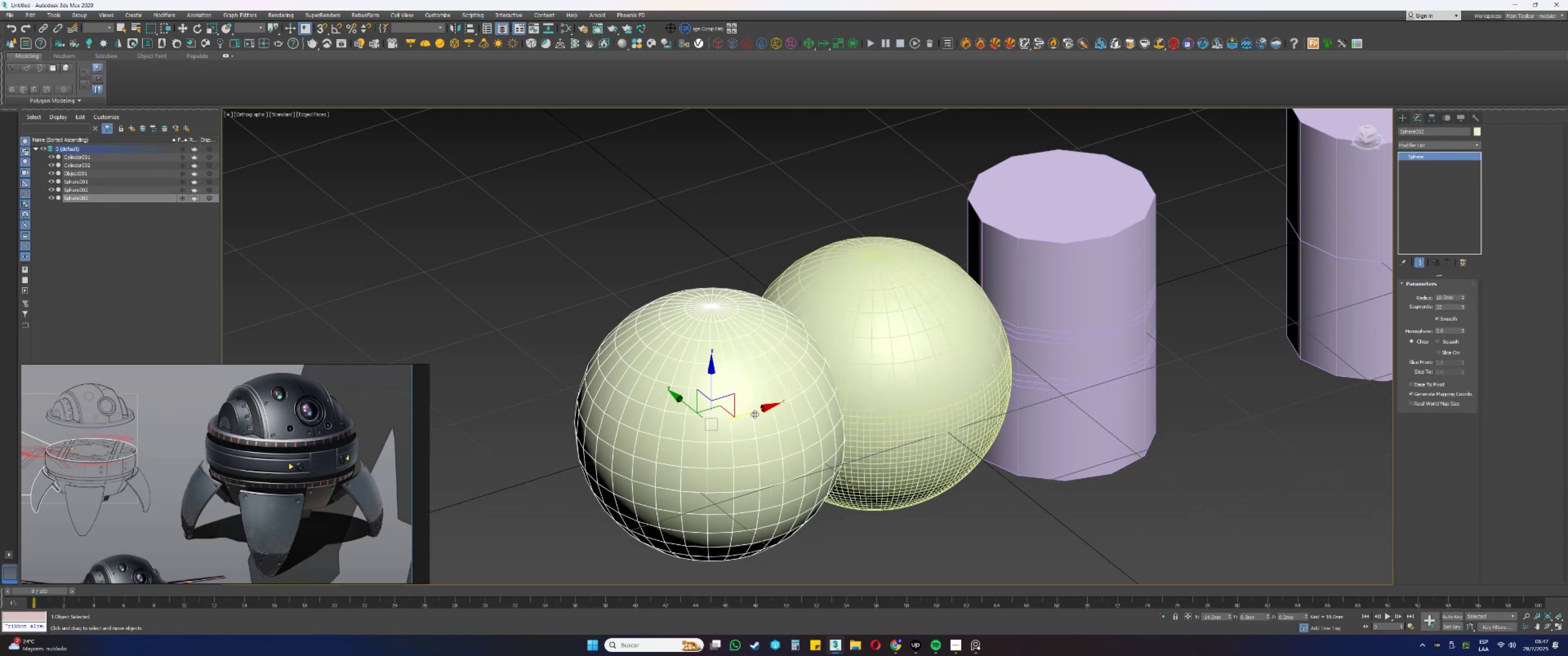 
key(Control+ControlLeft)
 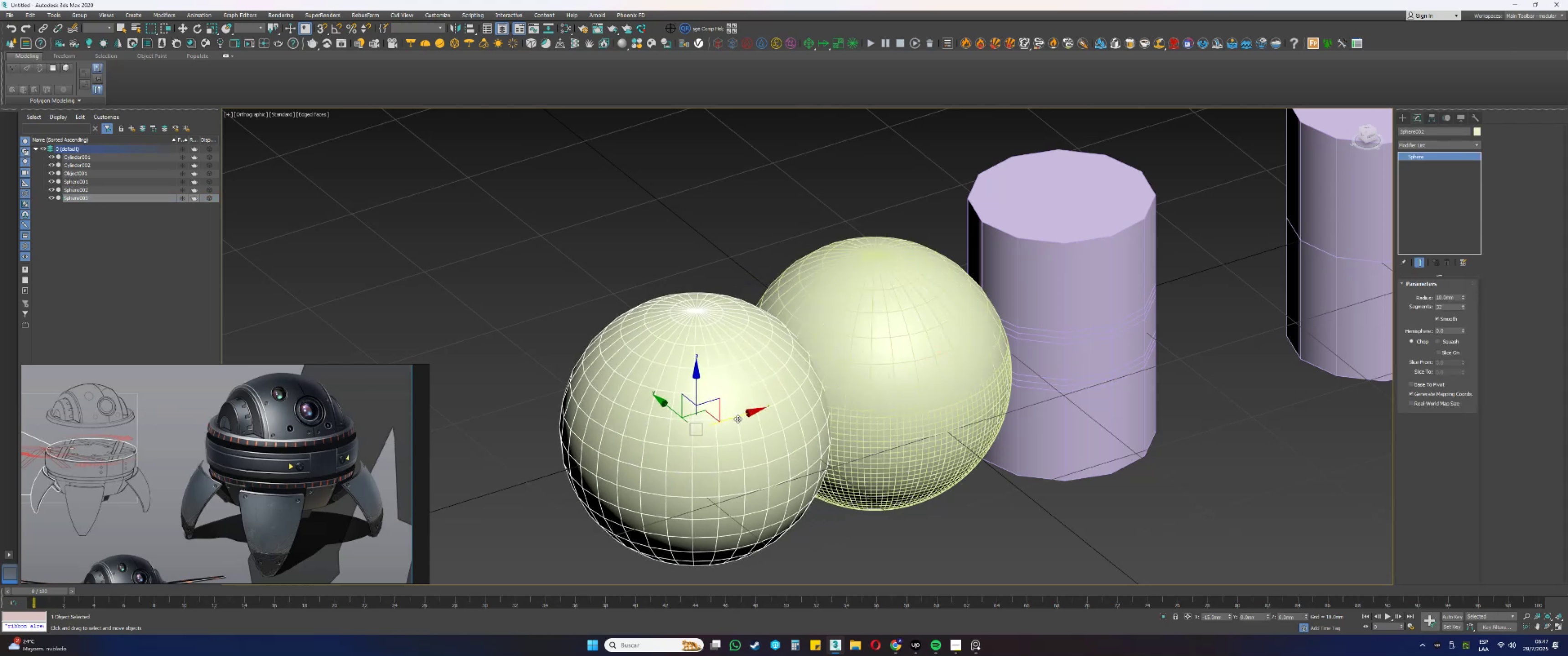 
key(Control+Z)
 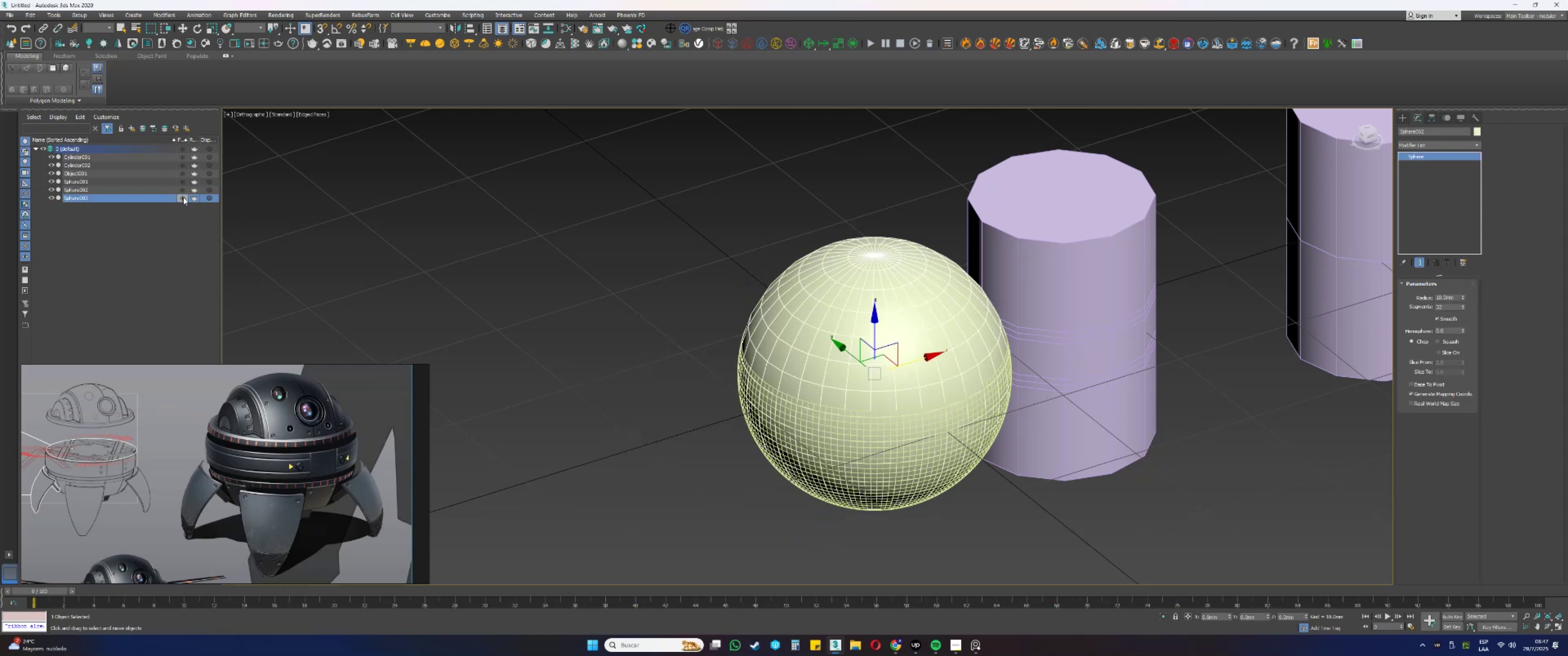 
left_click([167, 188])
 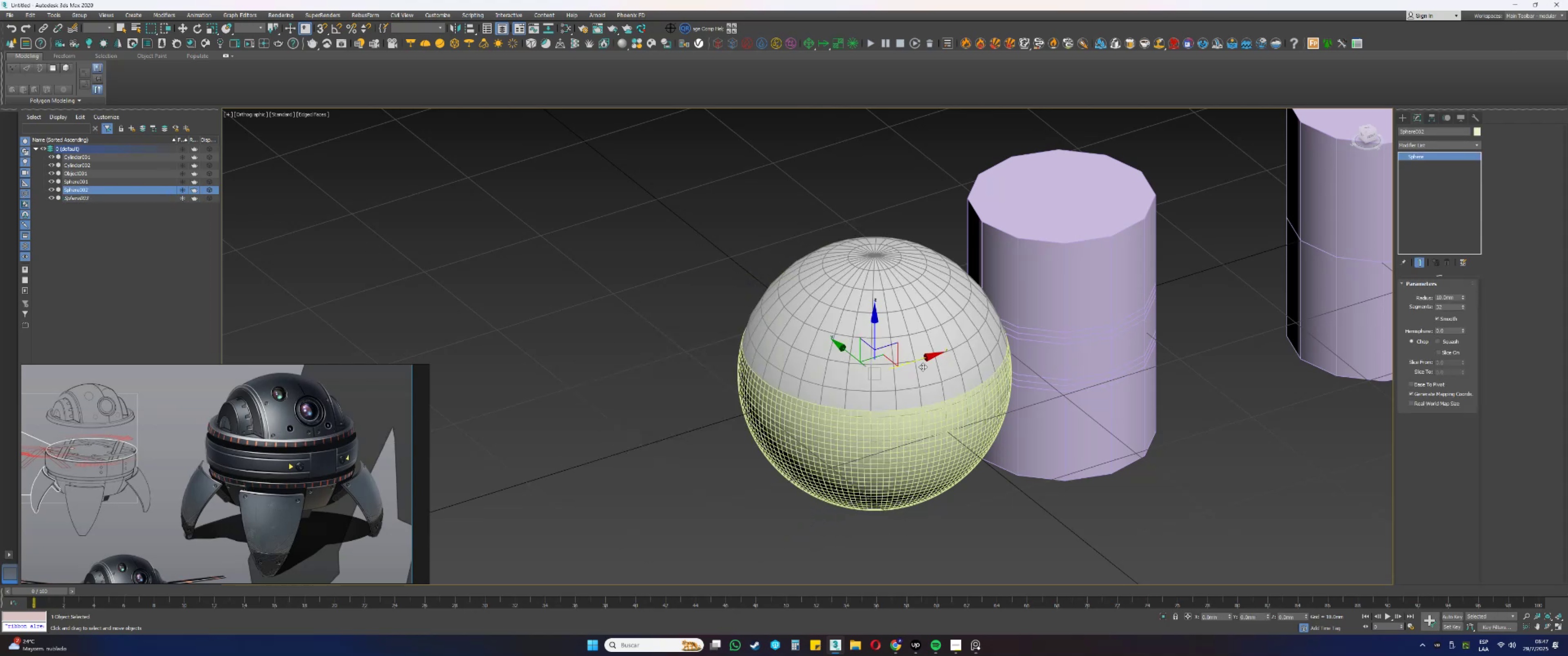 
left_click_drag(start_coordinate=[916, 361], to_coordinate=[784, 407])
 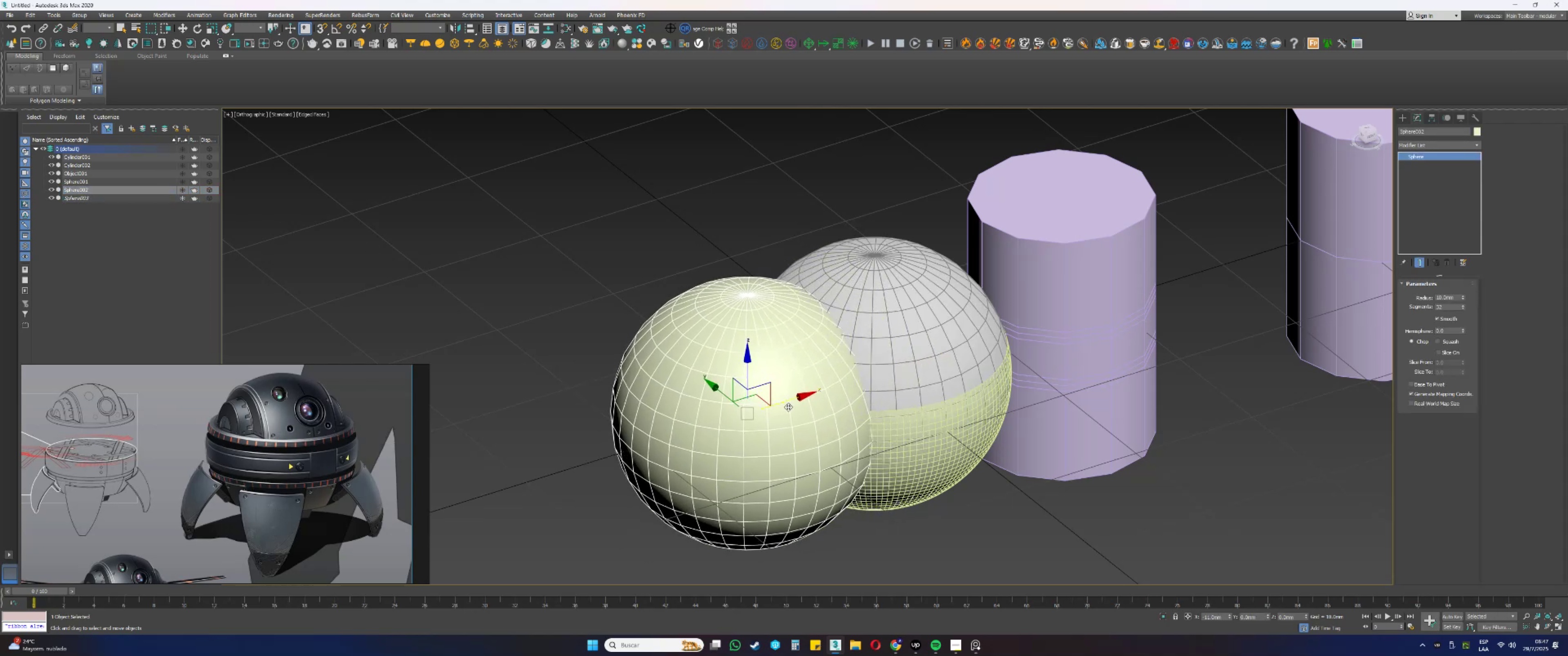 
key(Control+ControlLeft)
 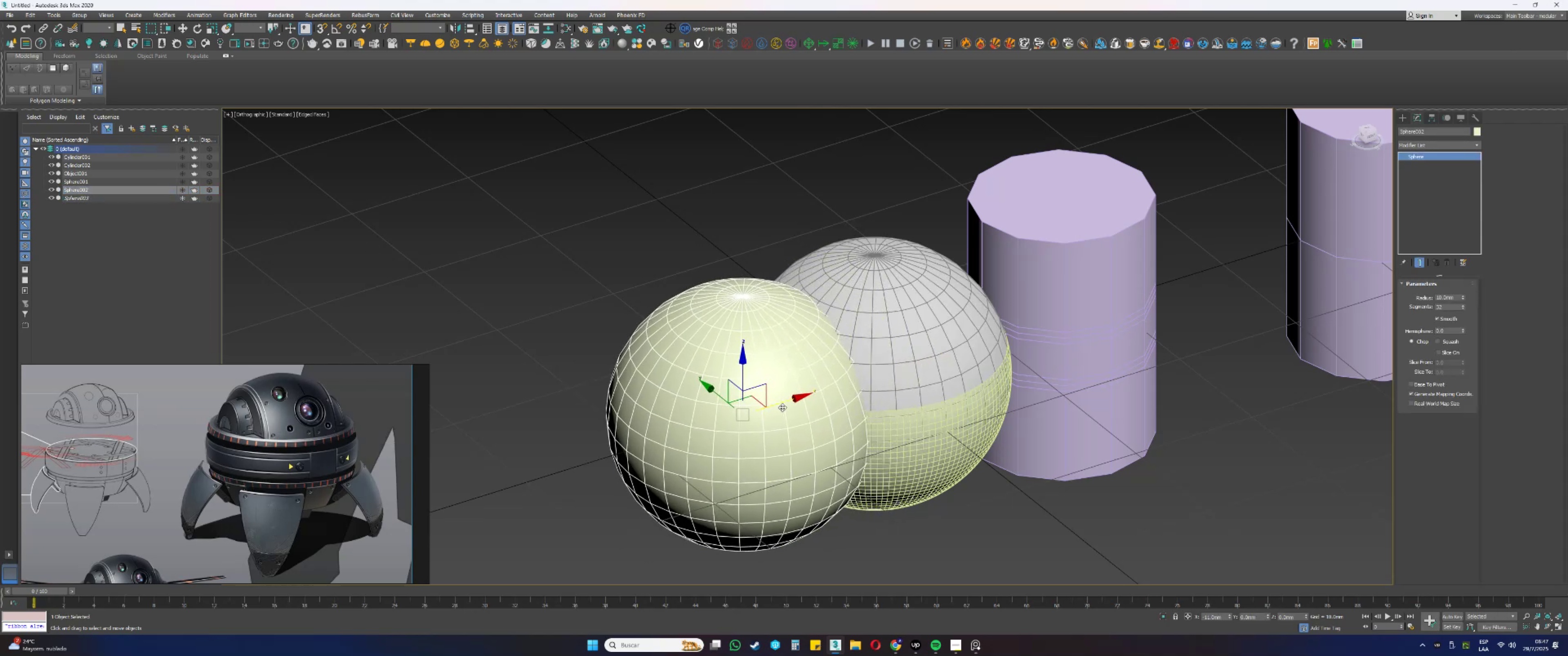 
key(Control+Z)
 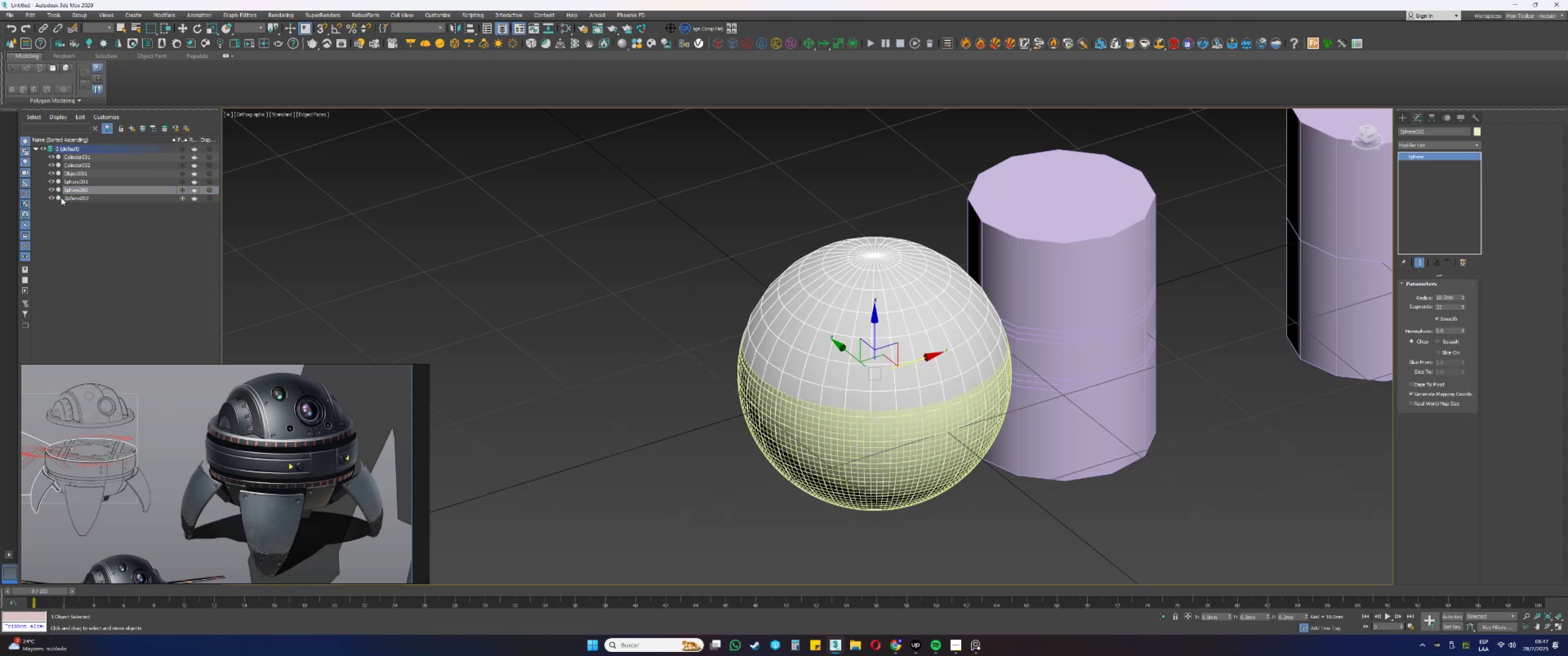 
left_click([52, 197])
 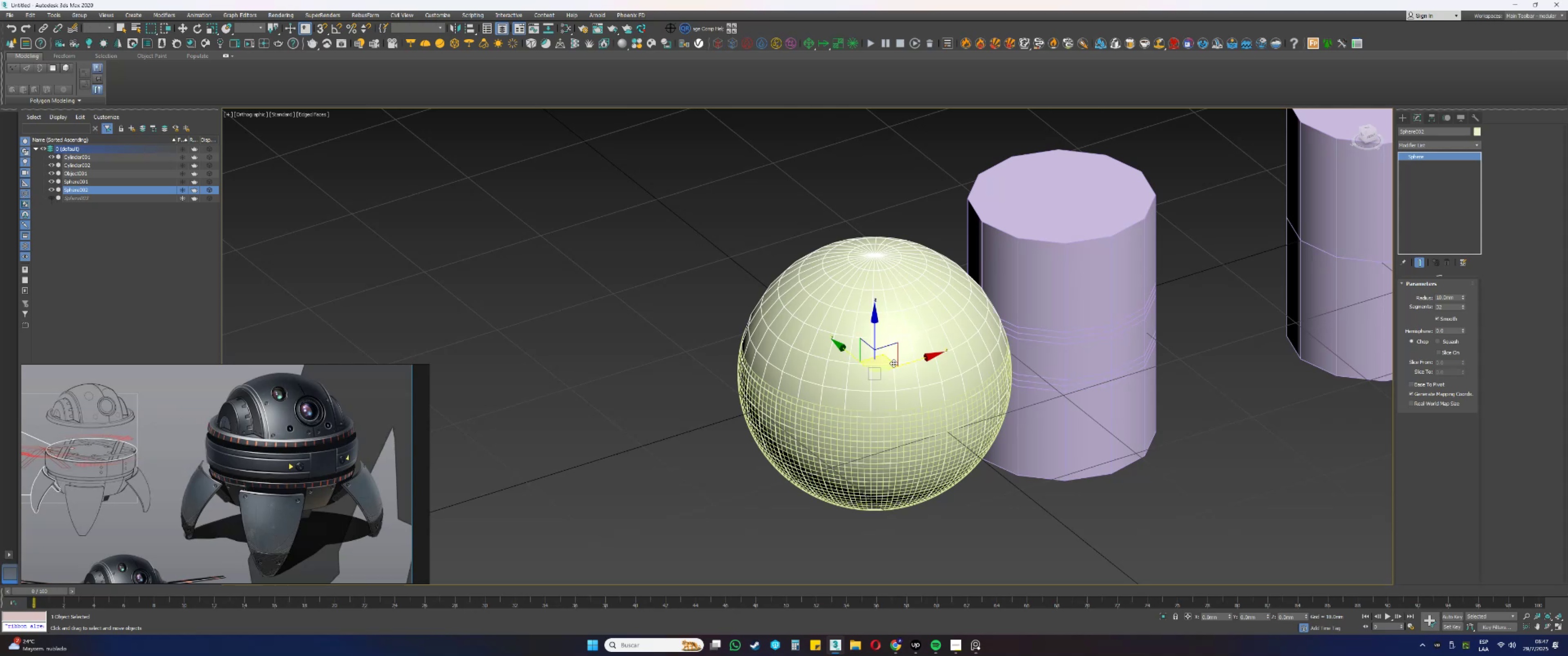 
type(fz)
 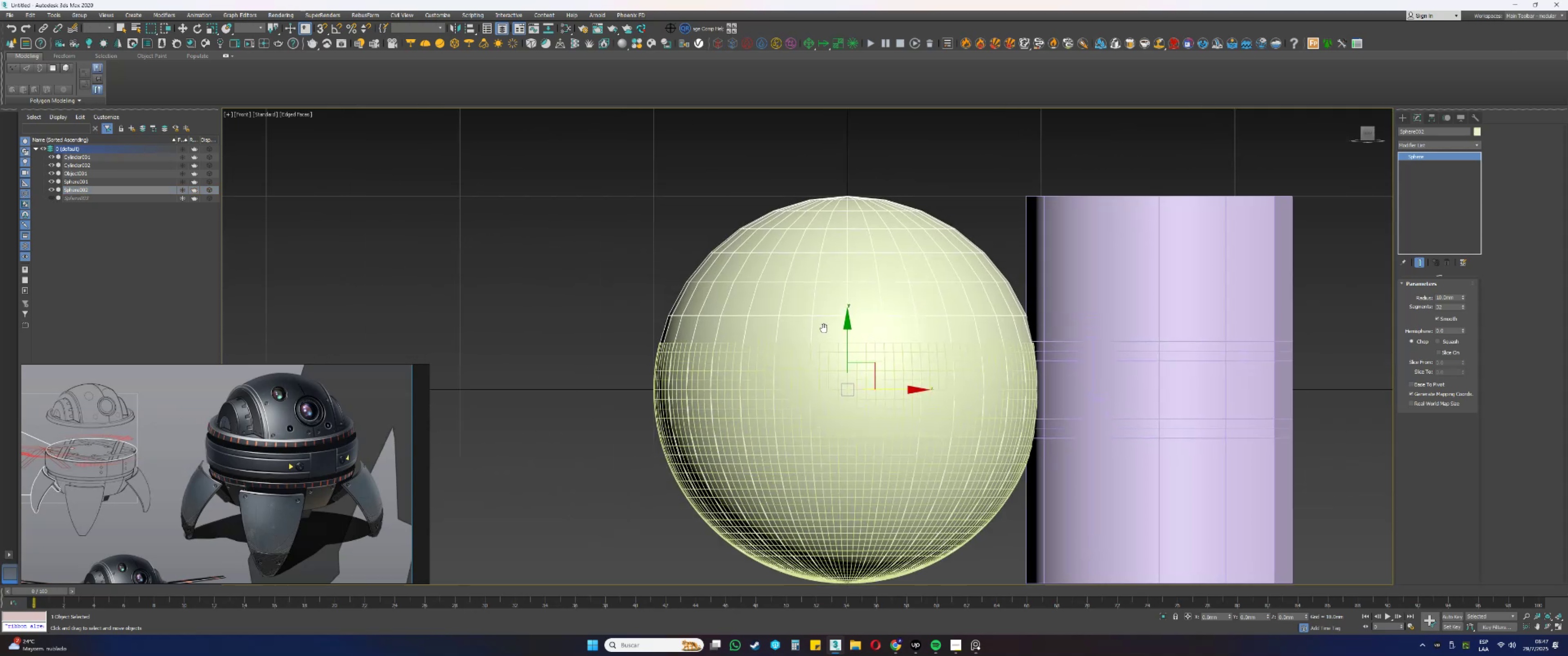 
scroll: coordinate [846, 323], scroll_direction: up, amount: 1.0
 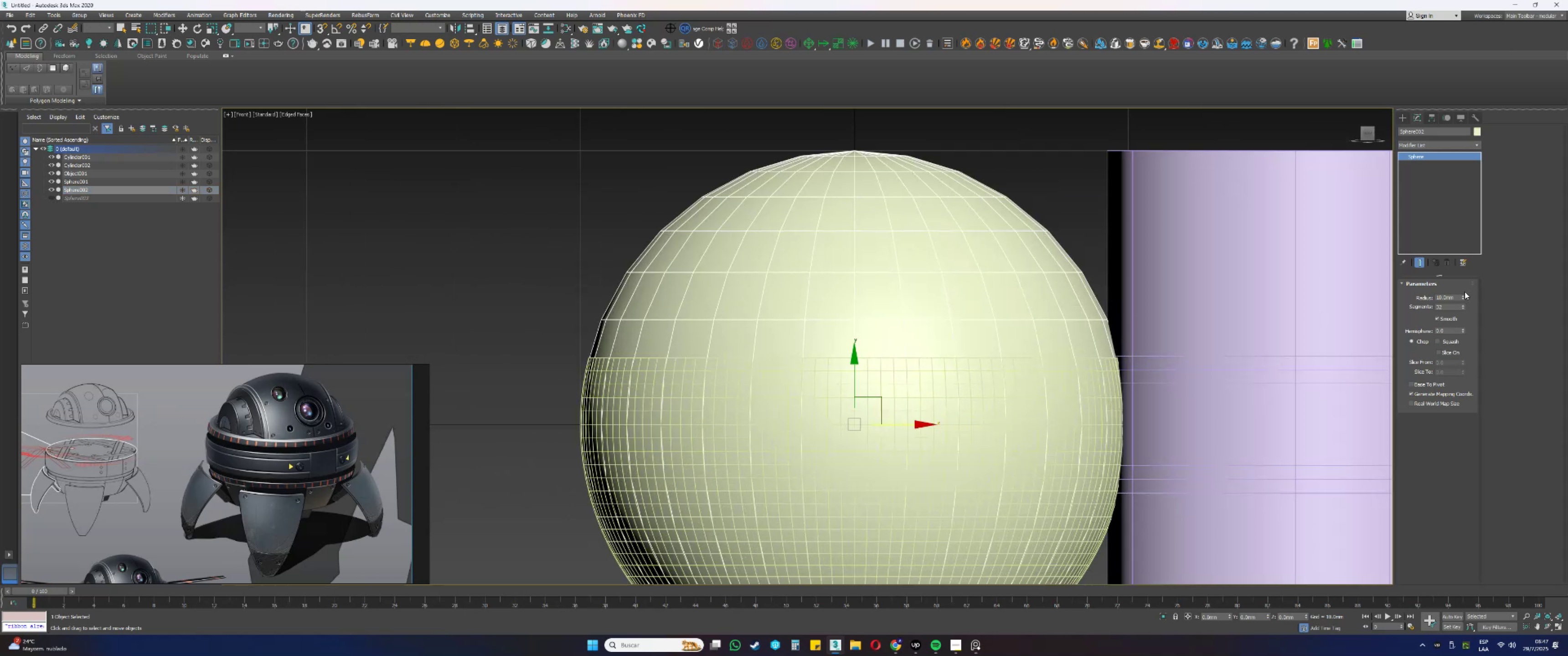 
left_click_drag(start_coordinate=[1462, 297], to_coordinate=[1448, 298])
 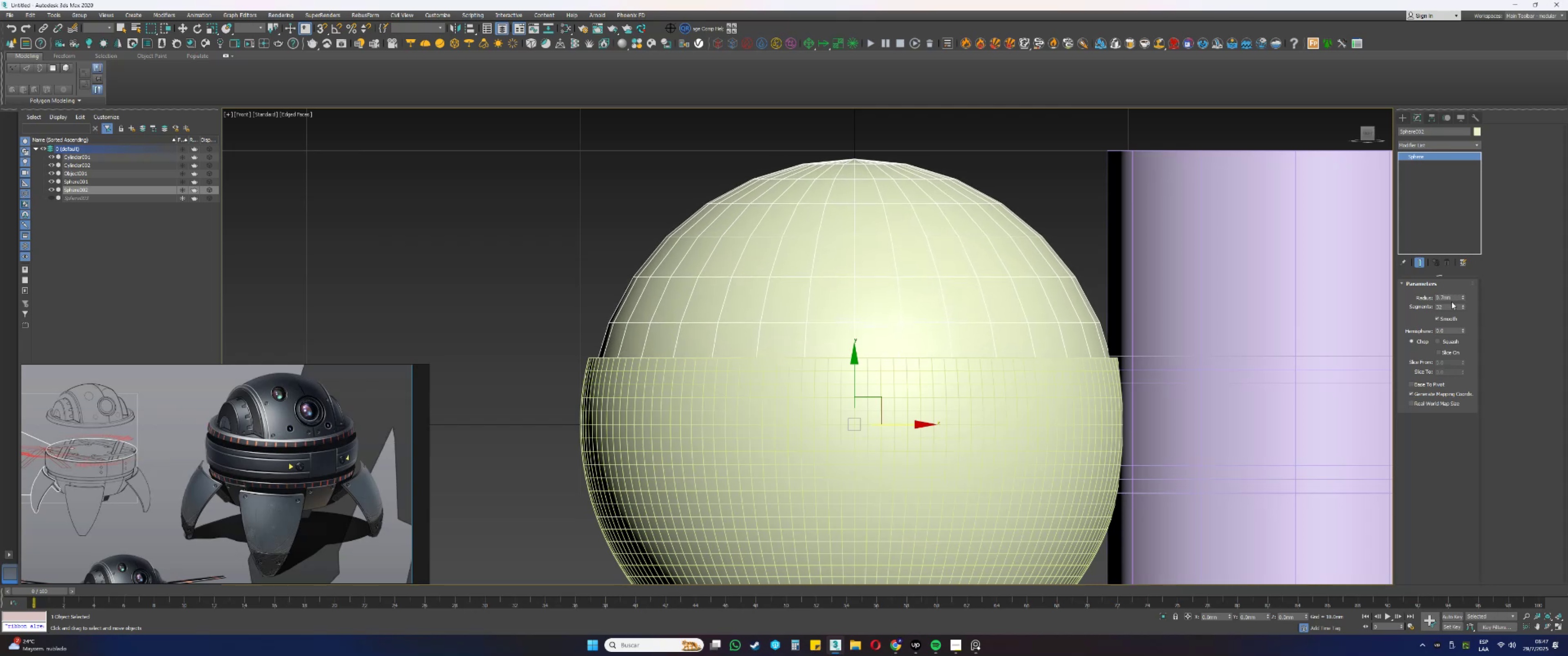 
left_click_drag(start_coordinate=[1455, 298], to_coordinate=[1393, 297])
 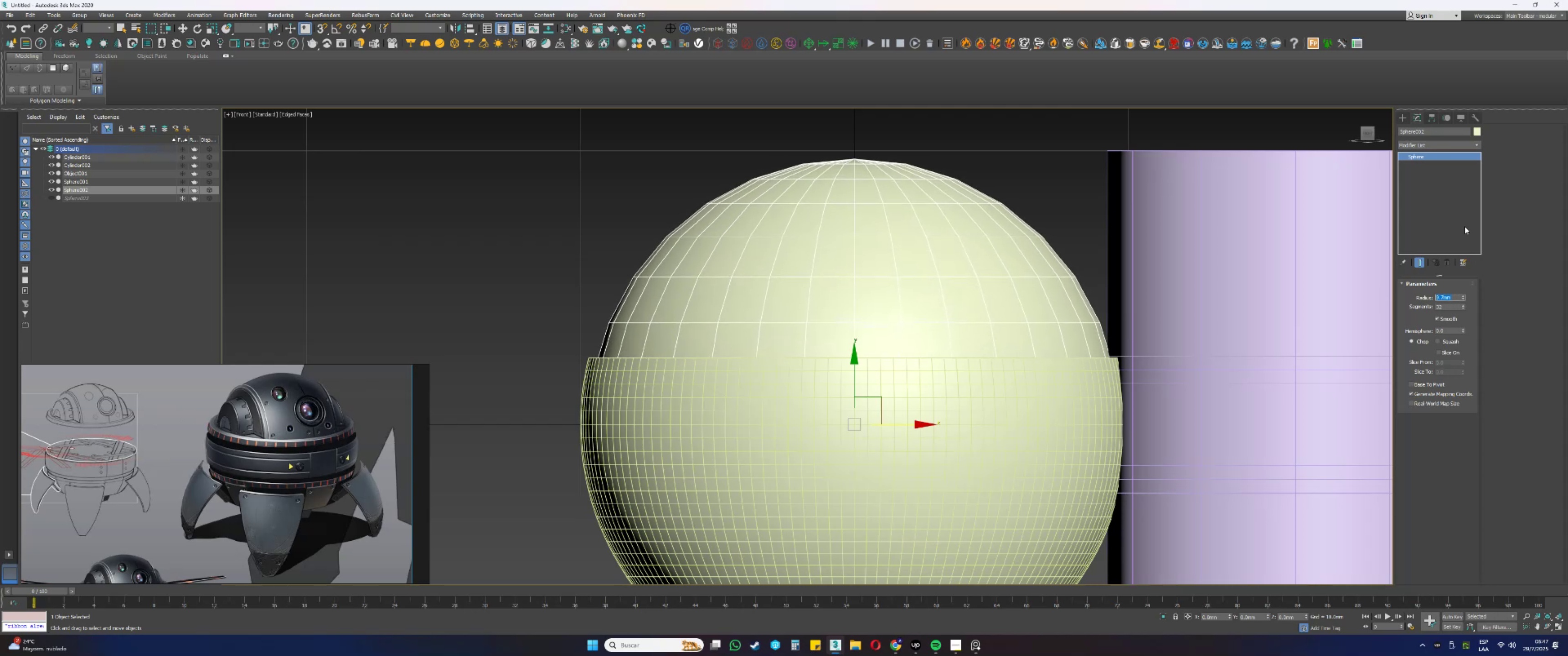 
key(Numpad9)
 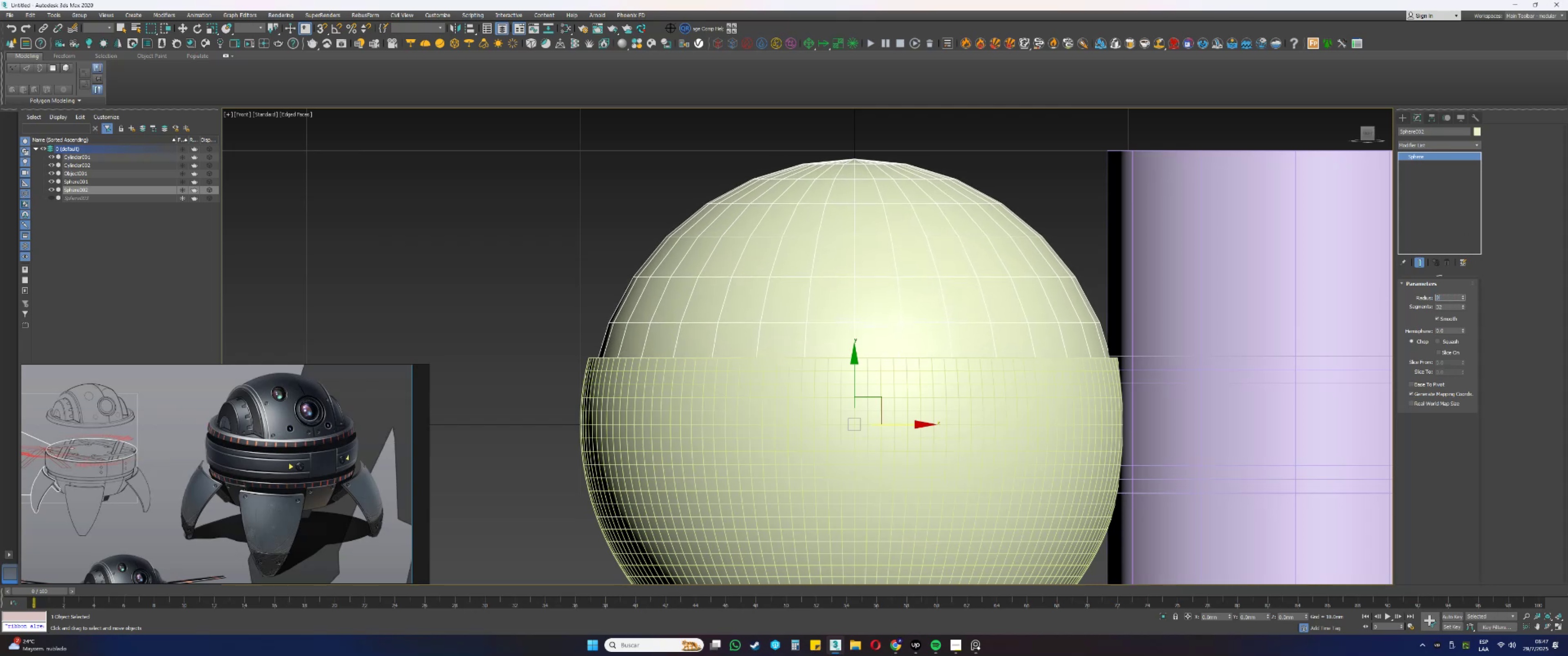 
key(NumpadDecimal)
 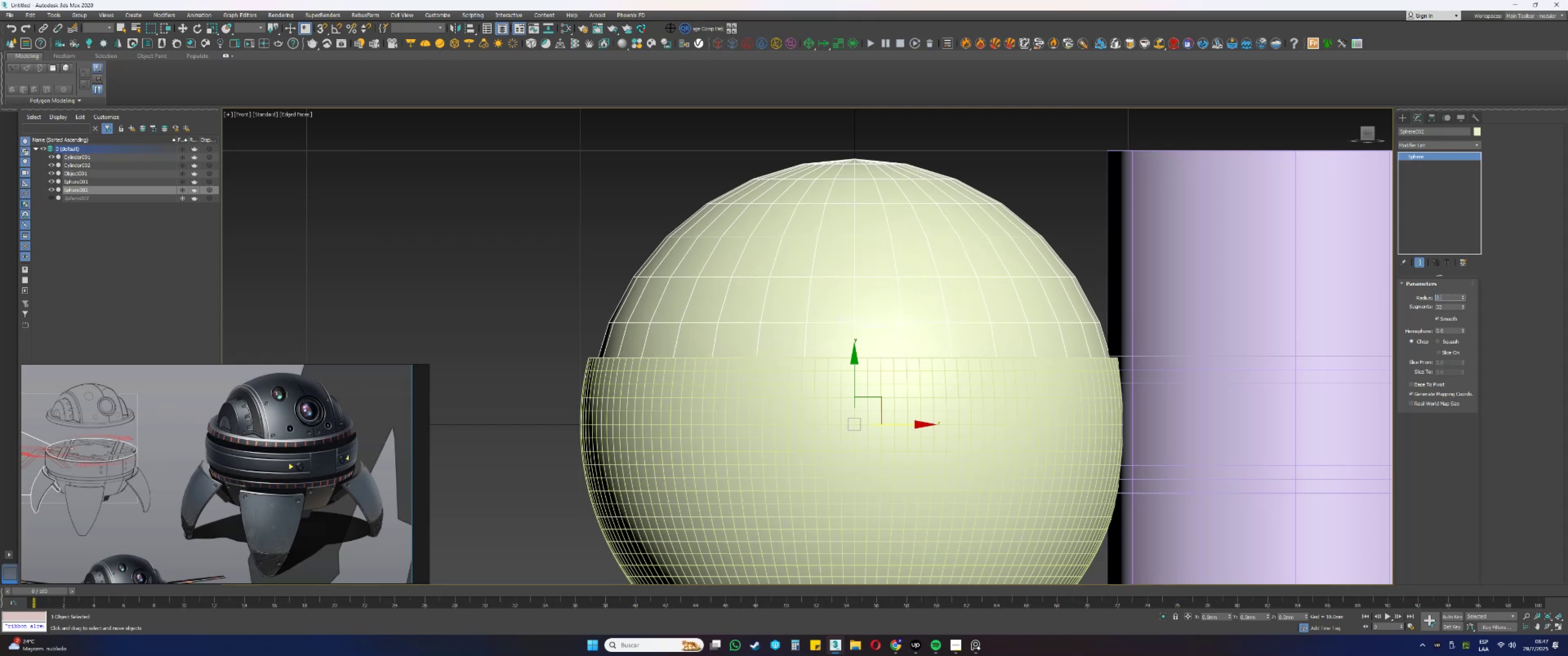 
key(Numpad5)
 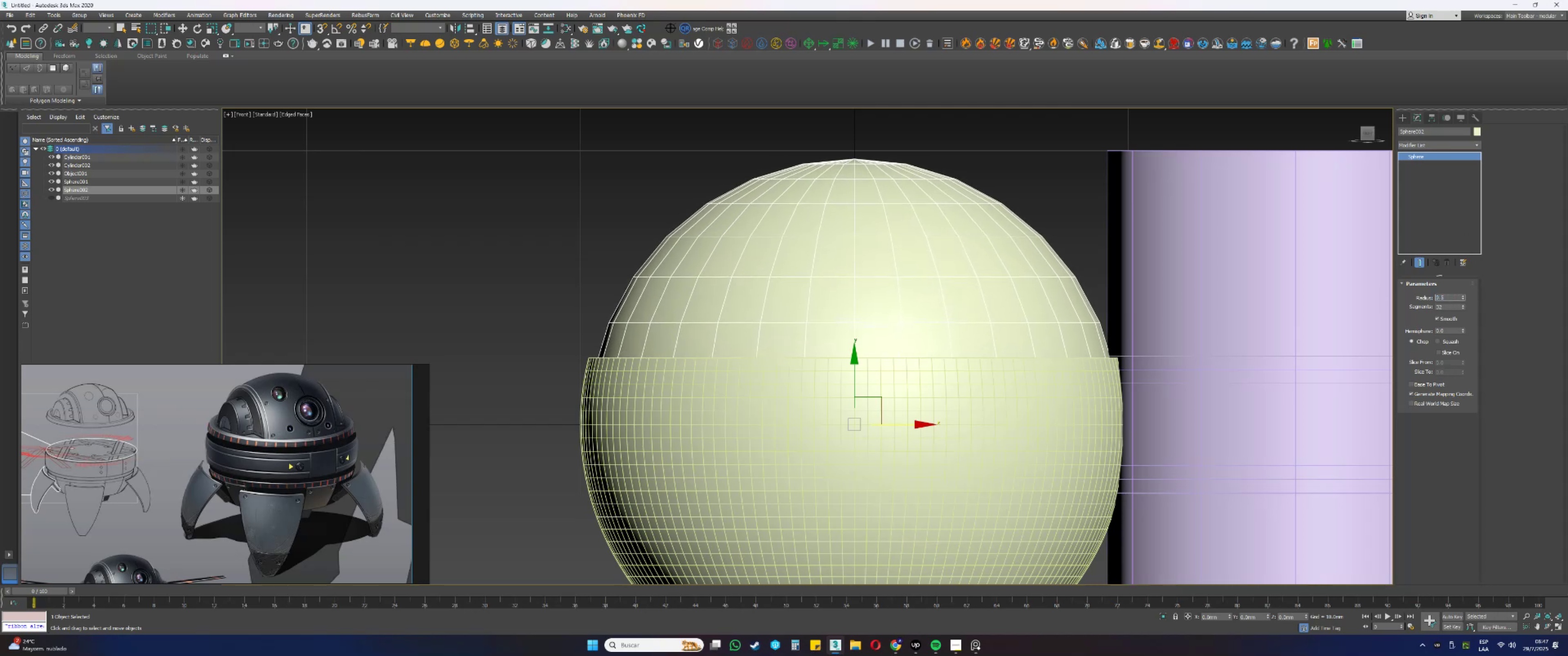 
key(NumpadEnter)
 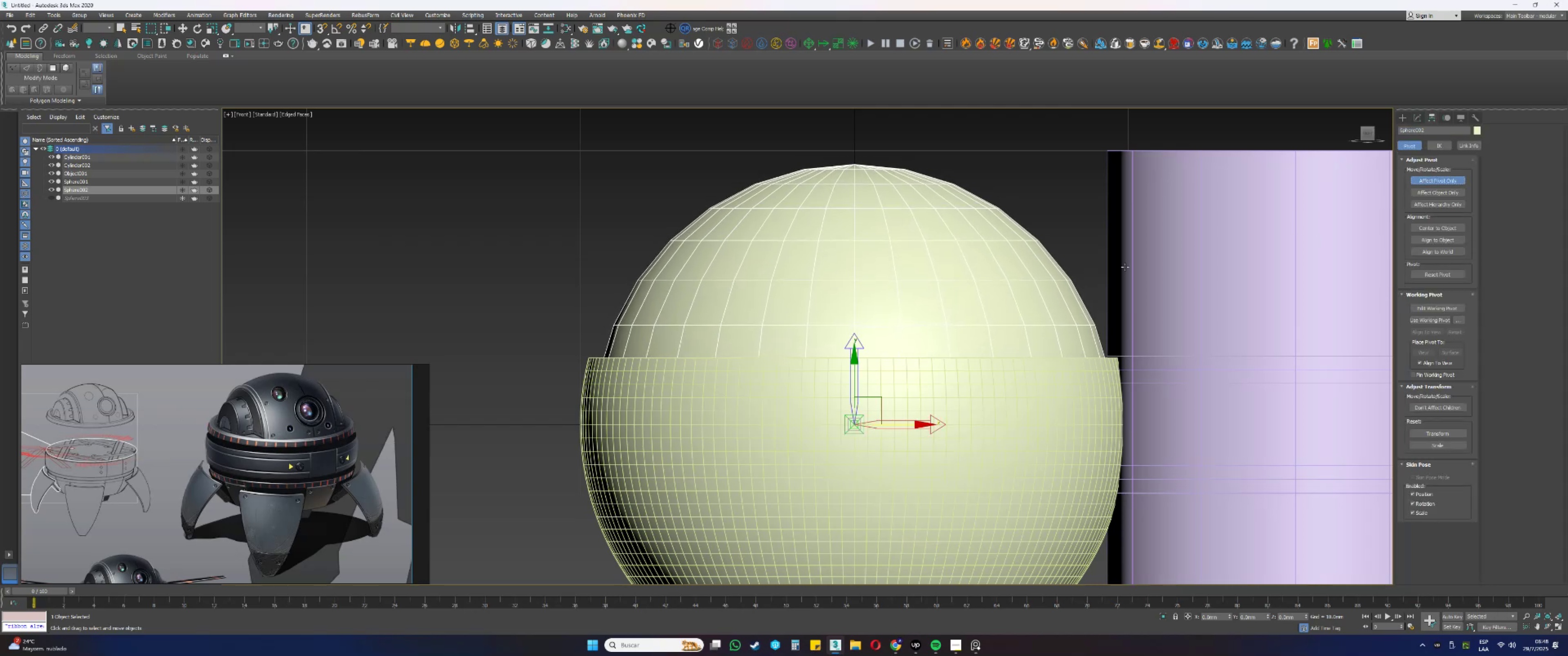 
left_click_drag(start_coordinate=[855, 383], to_coordinate=[855, 162])
 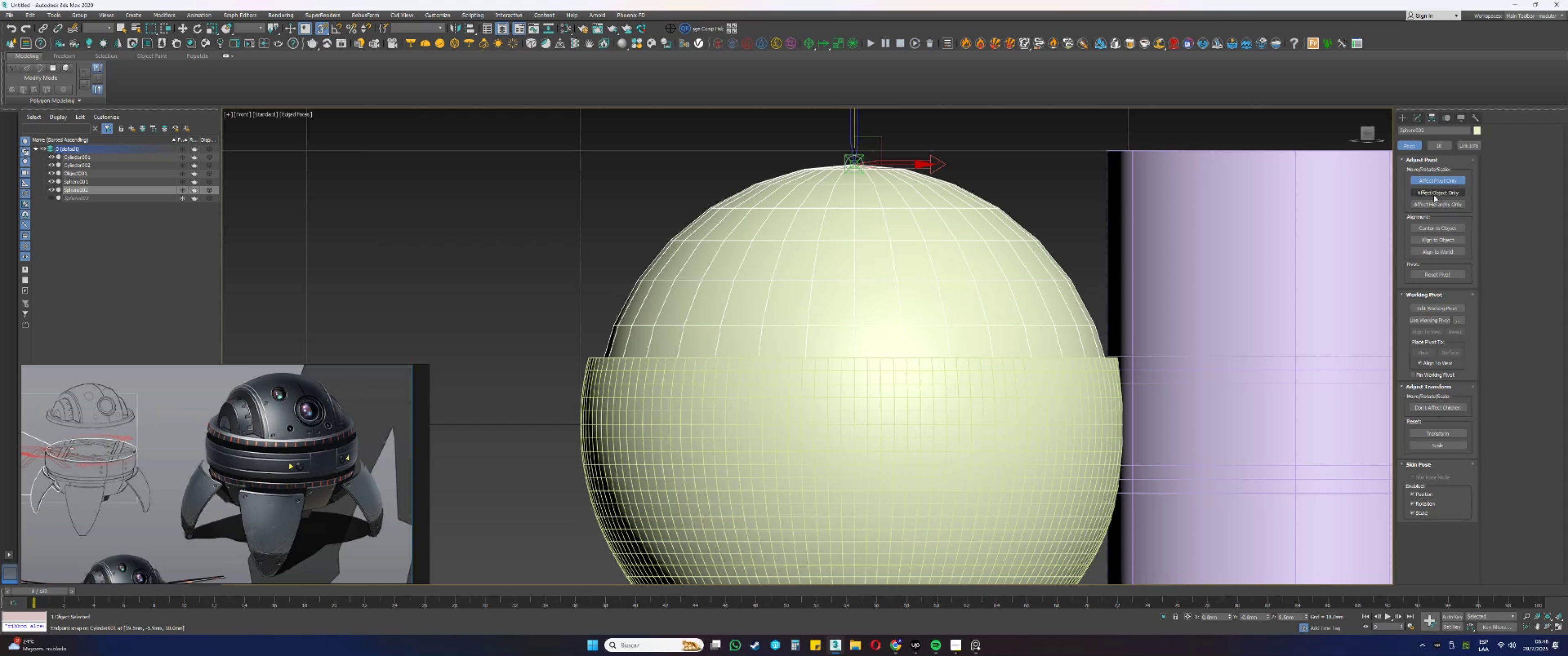 
type(ws)
 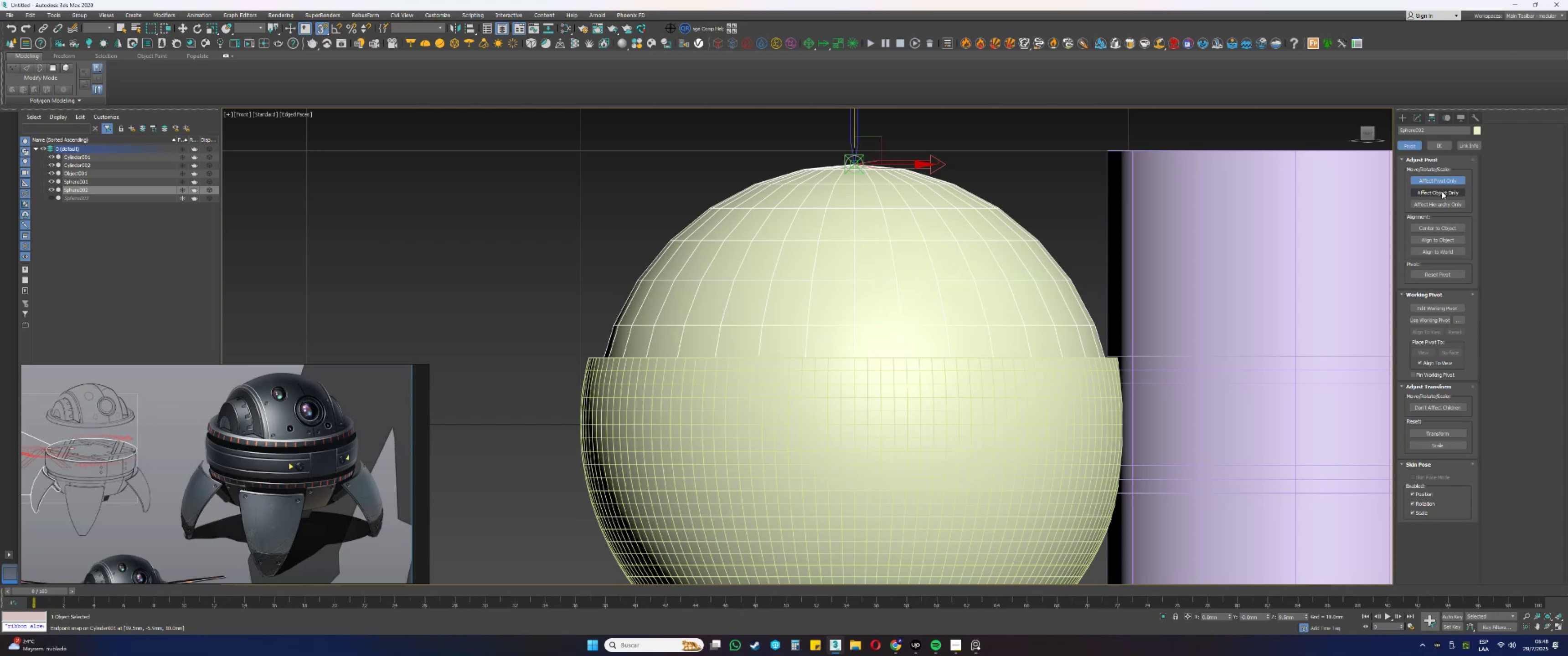 
left_click([1435, 181])
 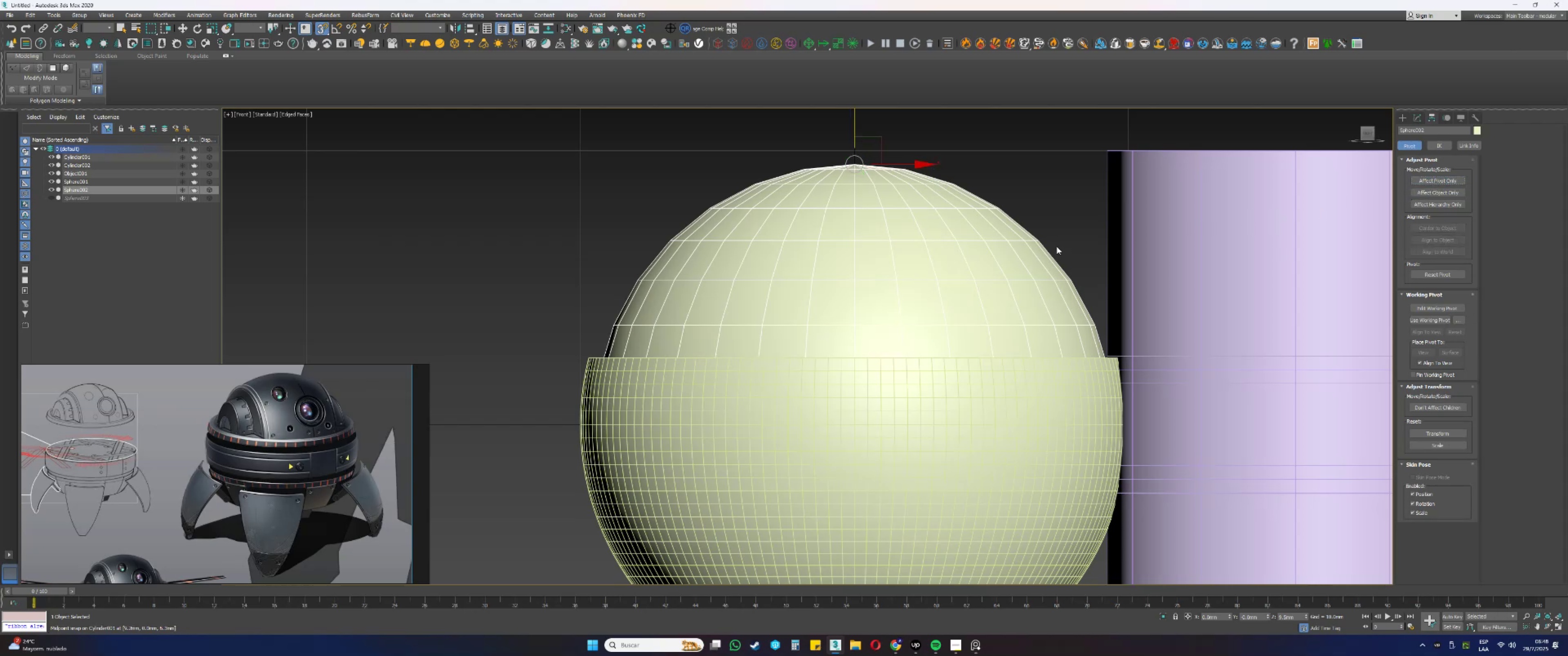 
key(F3)
 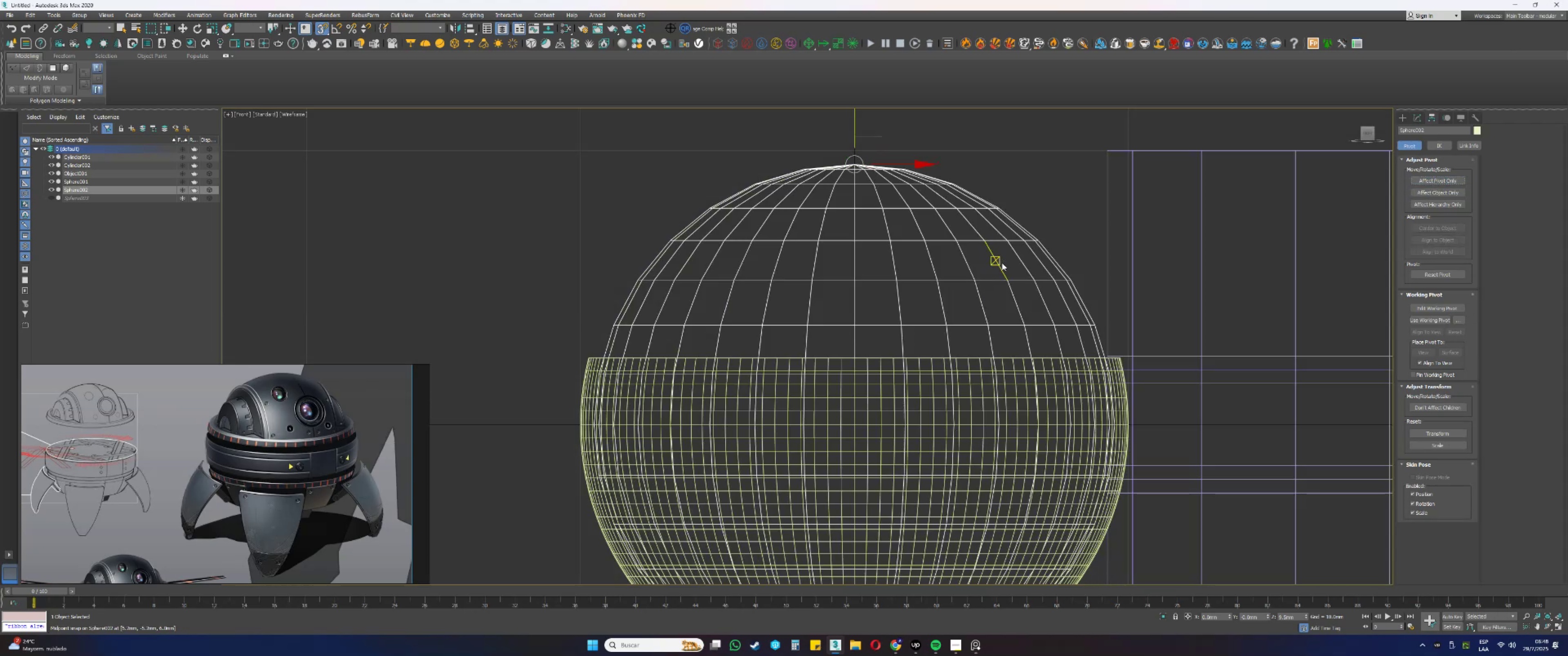 
key(F3)
 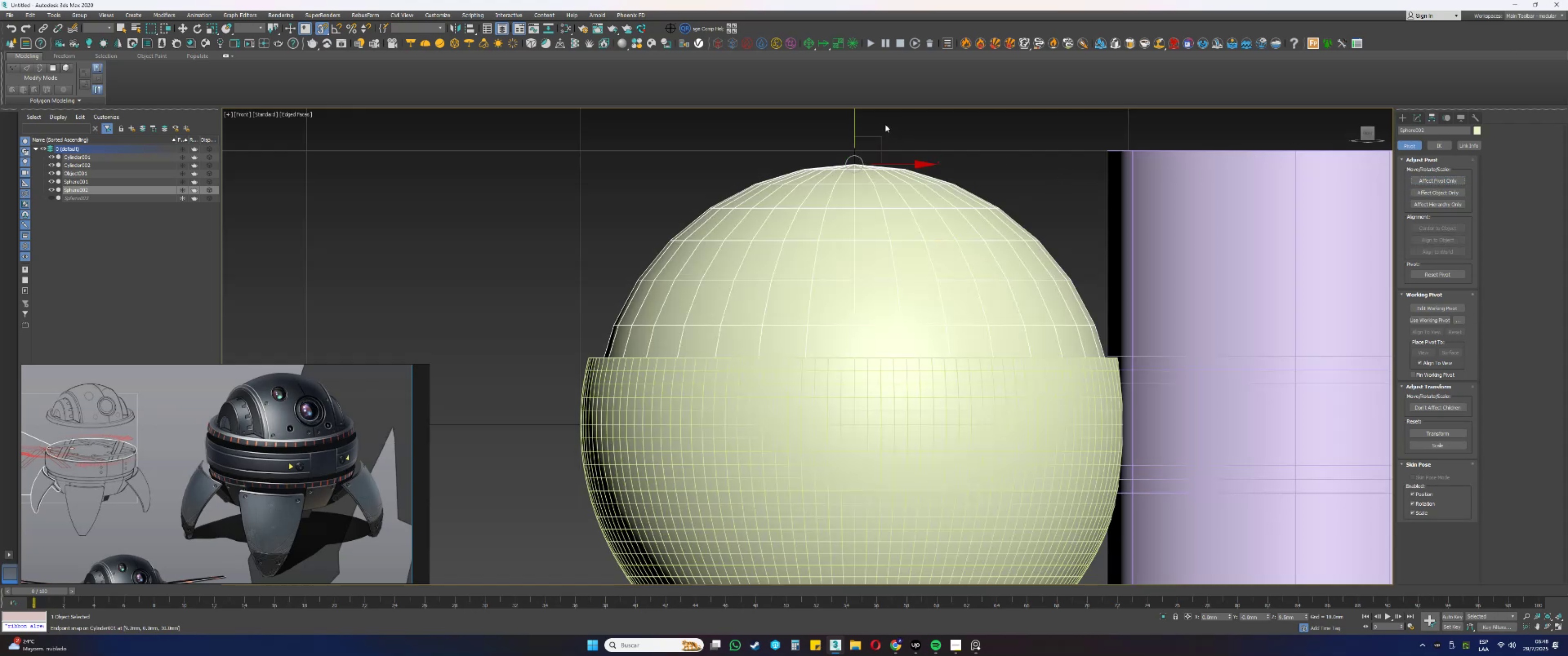 
left_click_drag(start_coordinate=[855, 123], to_coordinate=[1103, 145])
 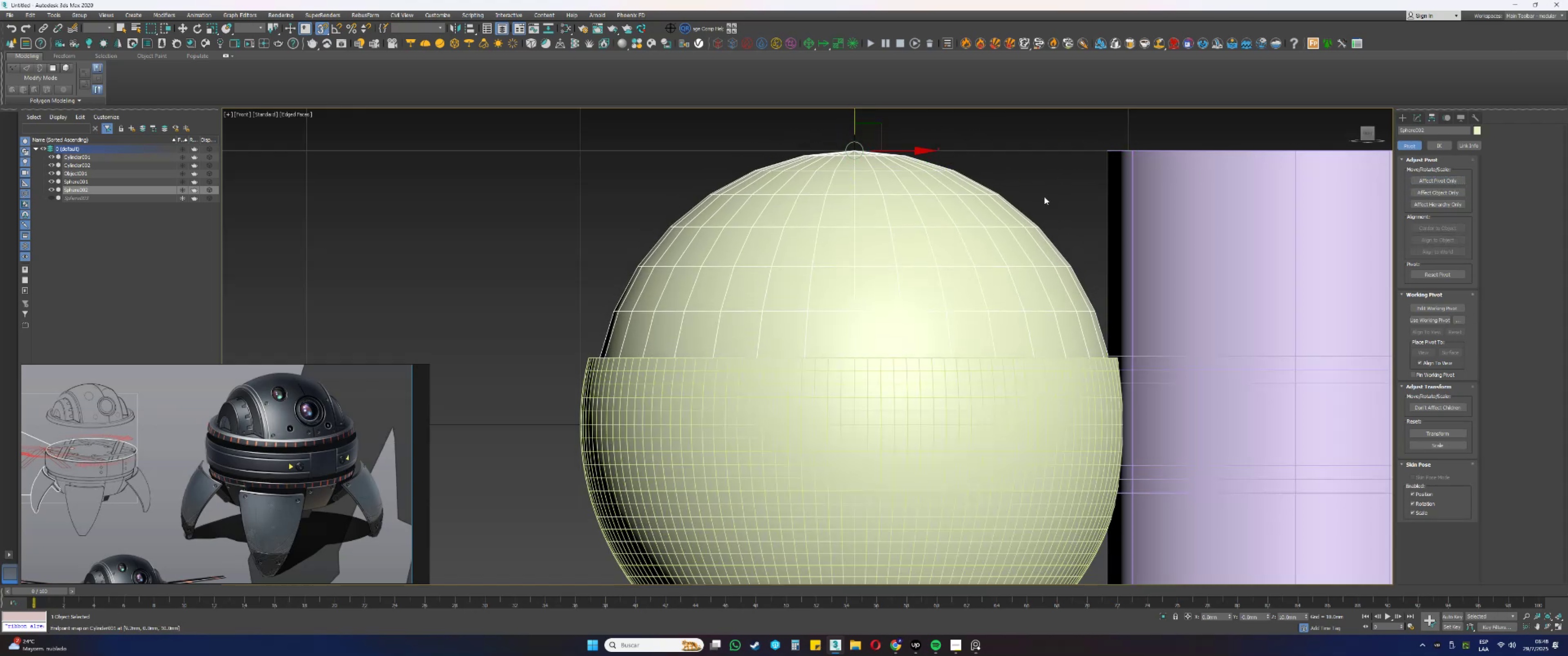 
key(F3)
 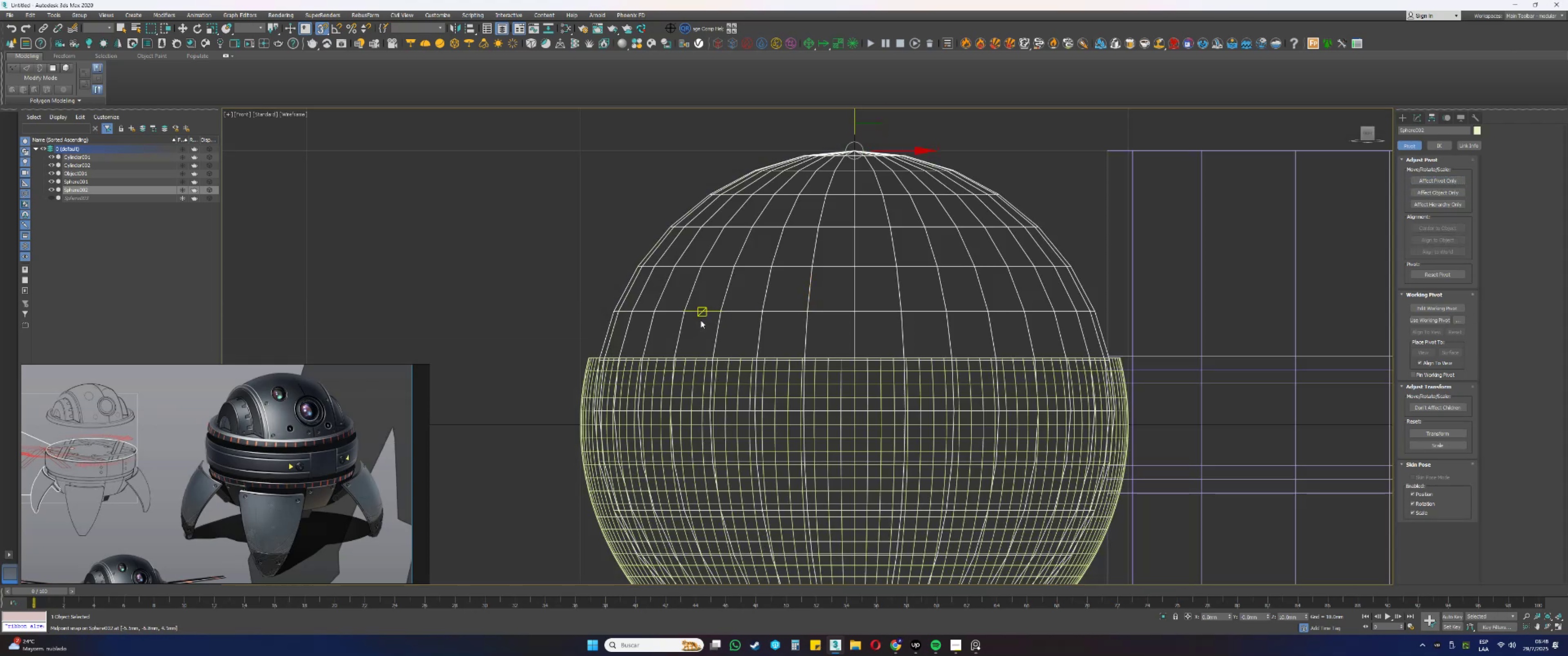 
key(F3)
 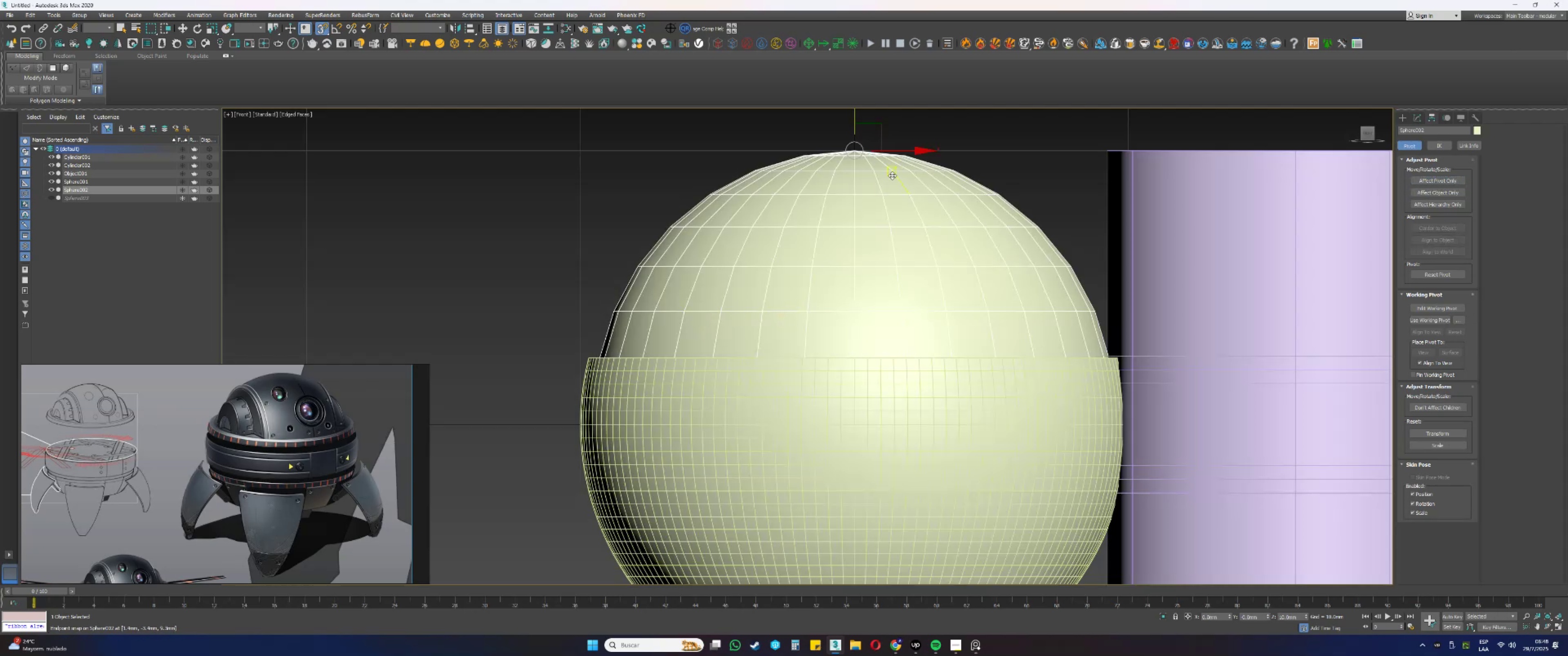 
key(S)
 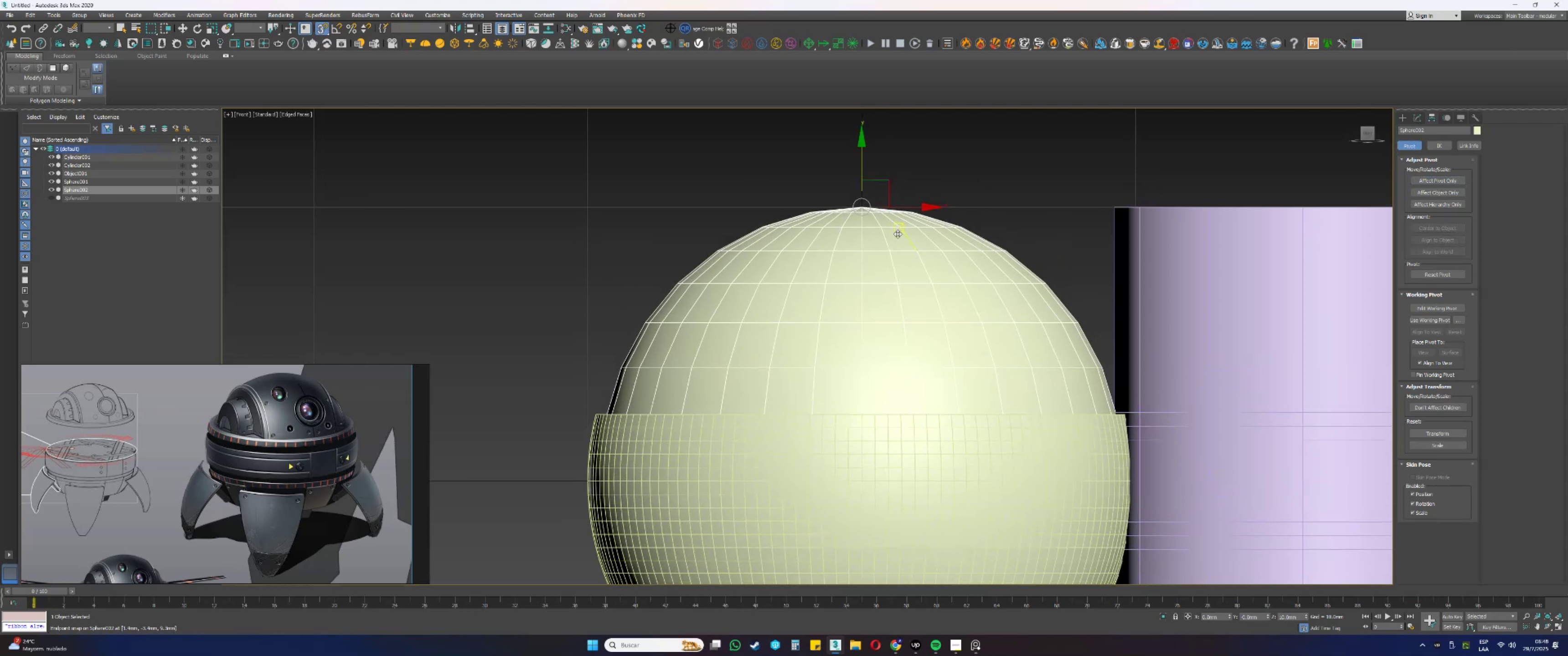 
scroll: coordinate [871, 222], scroll_direction: down, amount: 1.0
 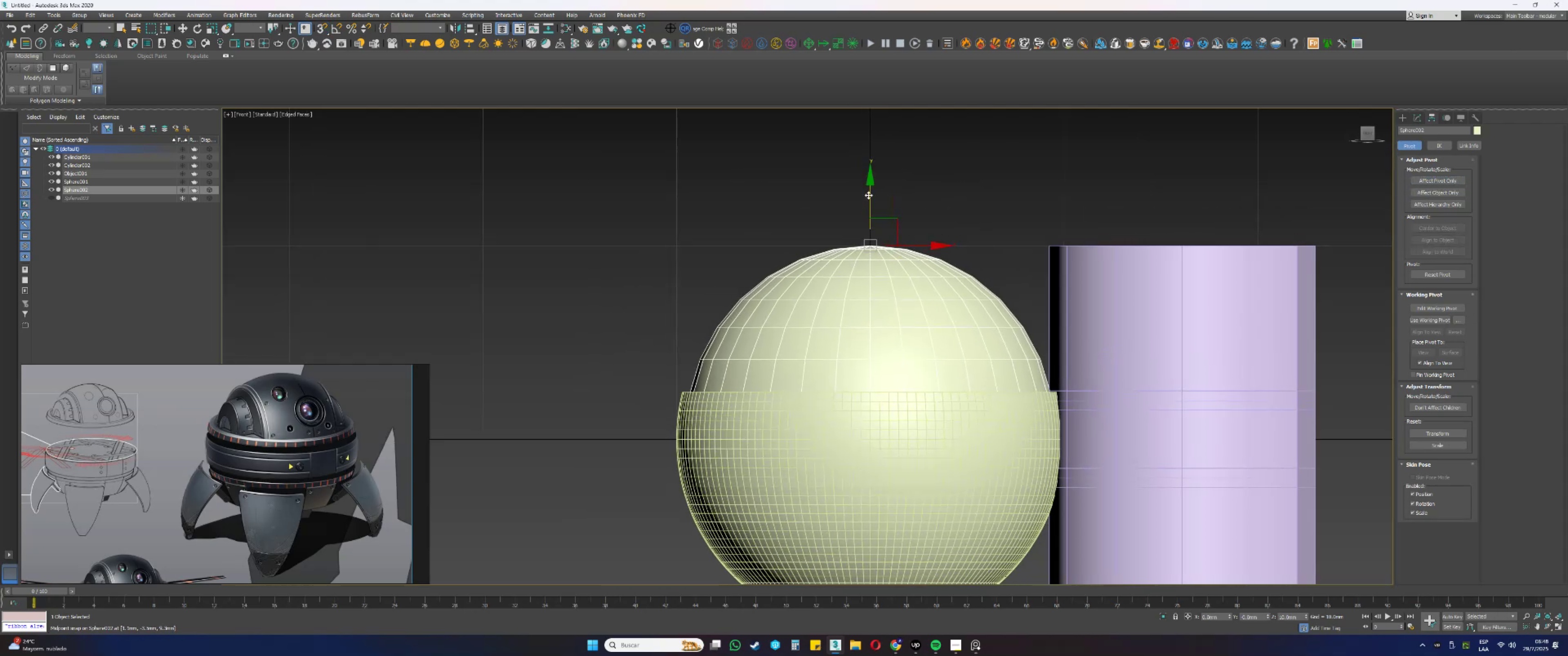 
left_click_drag(start_coordinate=[869, 194], to_coordinate=[872, 102])
 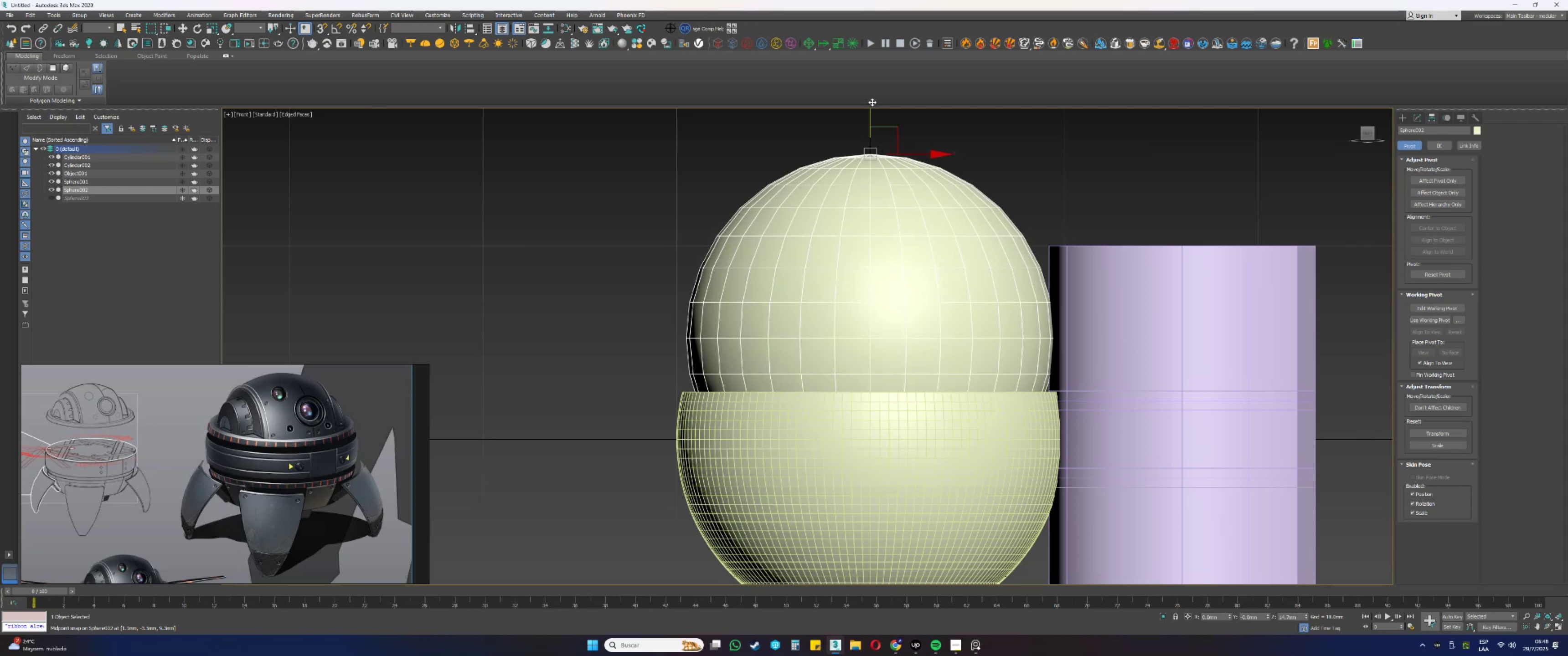 
key(Control+Z)
 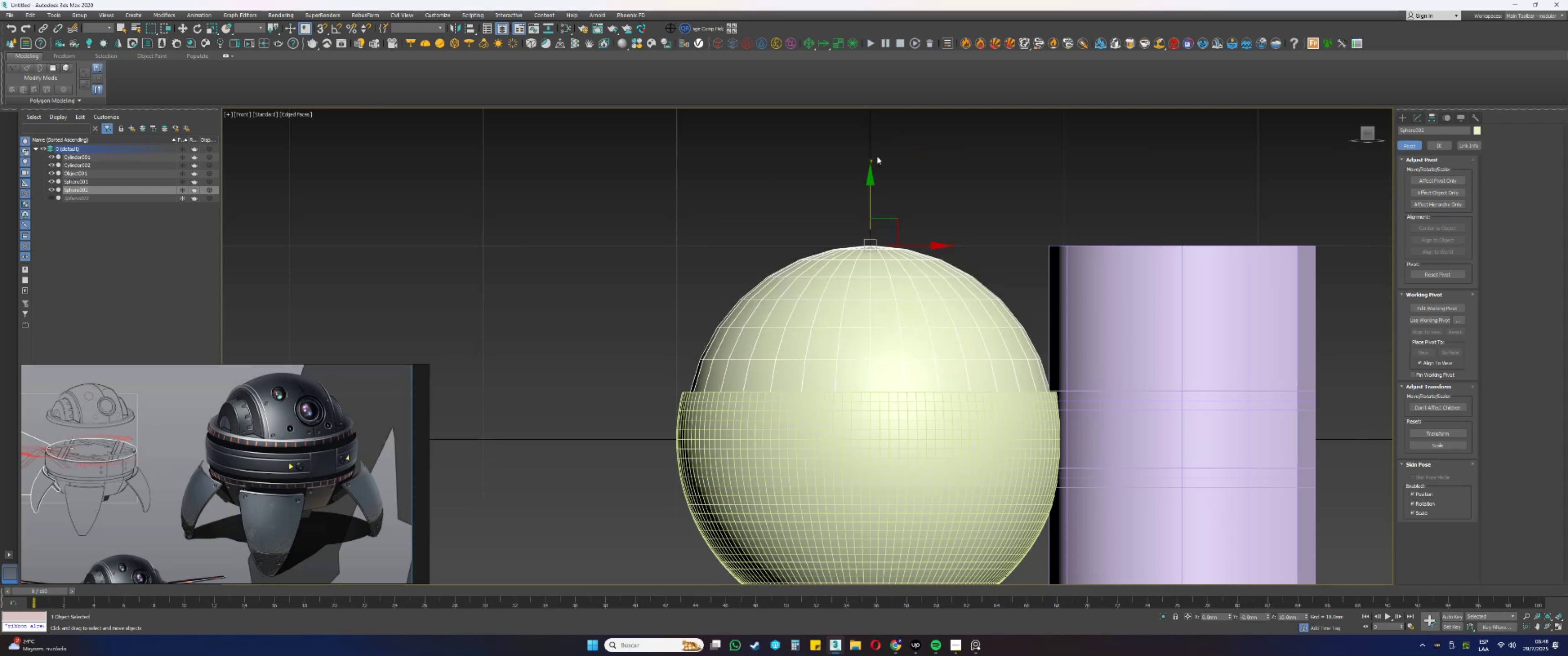 
wait(9.88)
 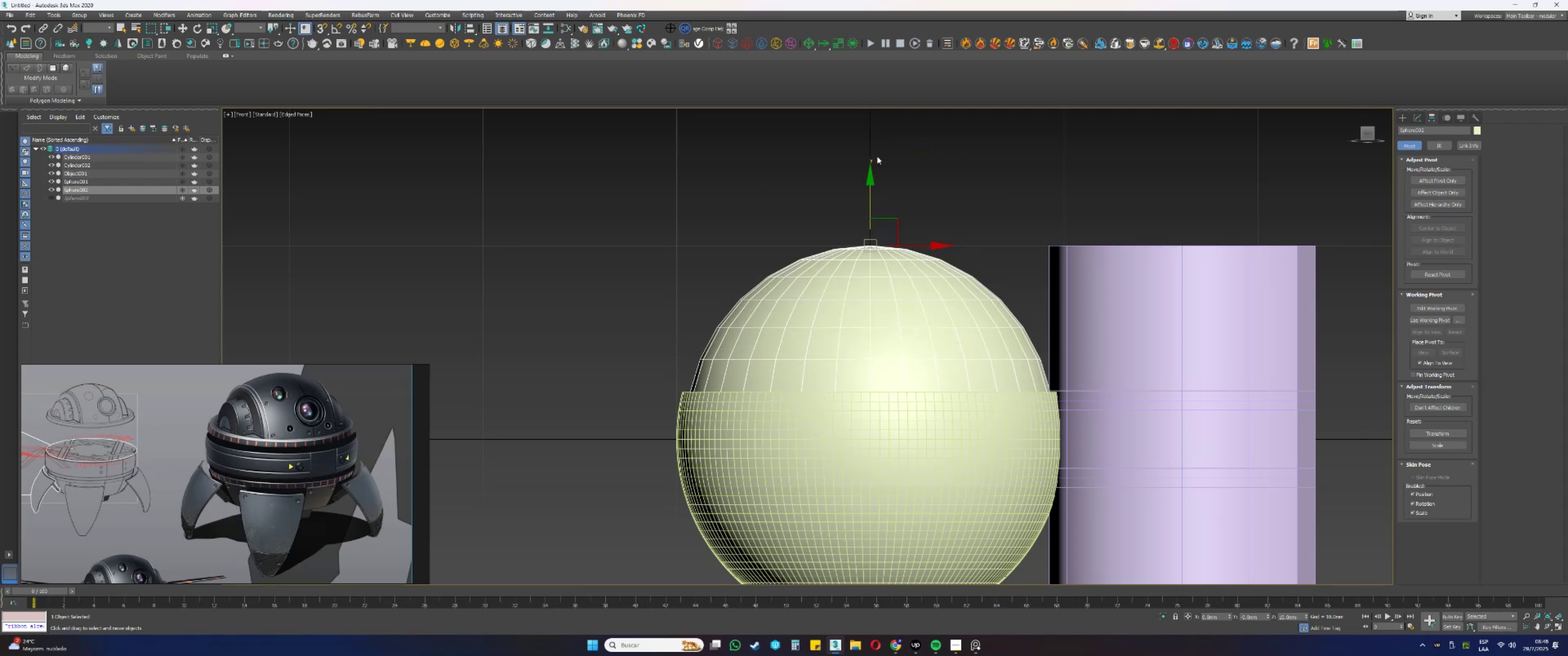 
key(Control+Z)
 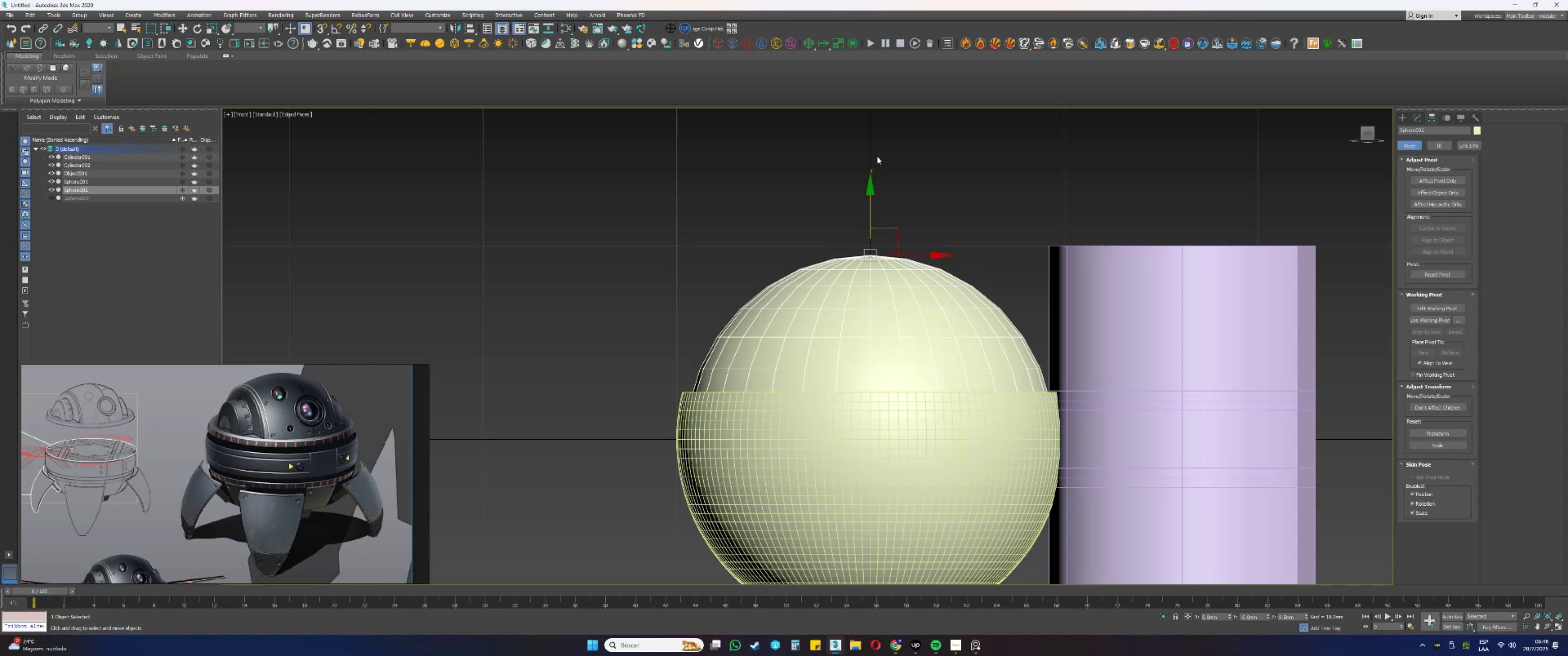 
key(Control+Z)
 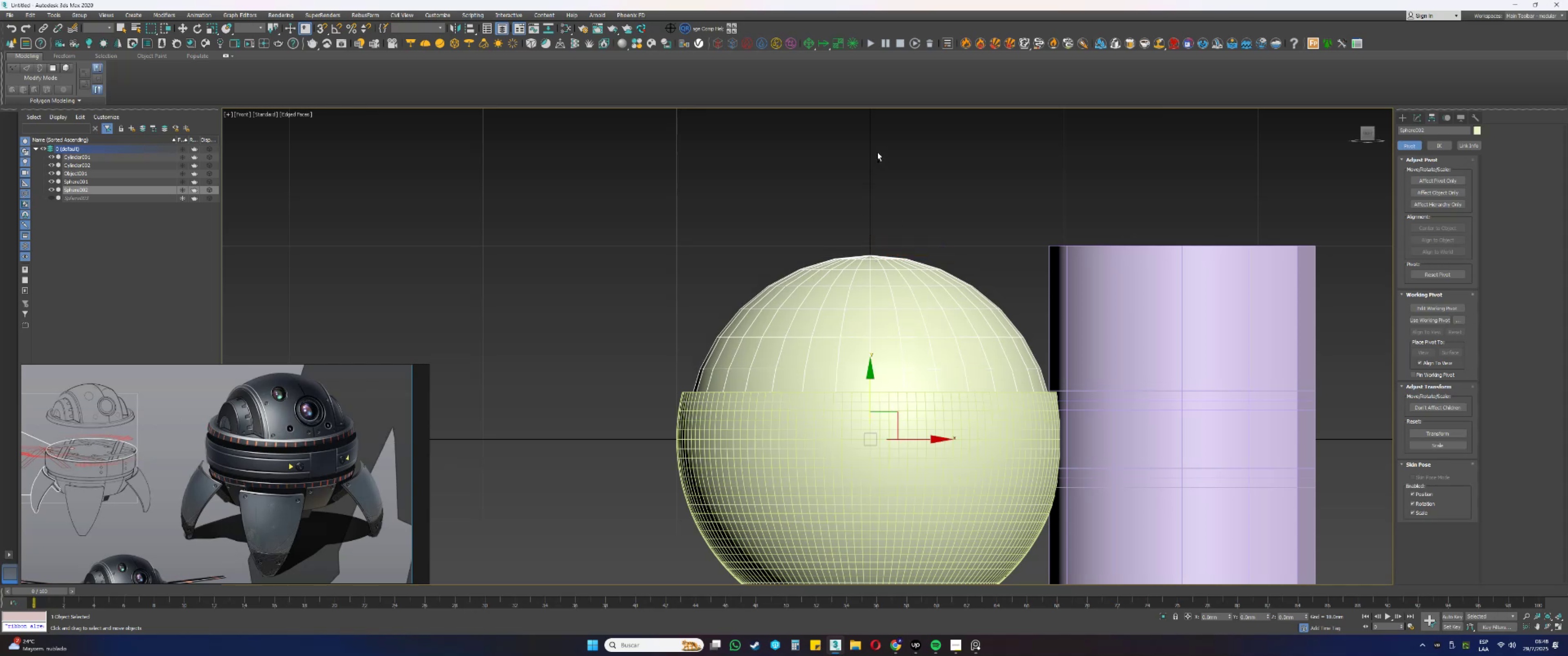 
key(Control+Z)
 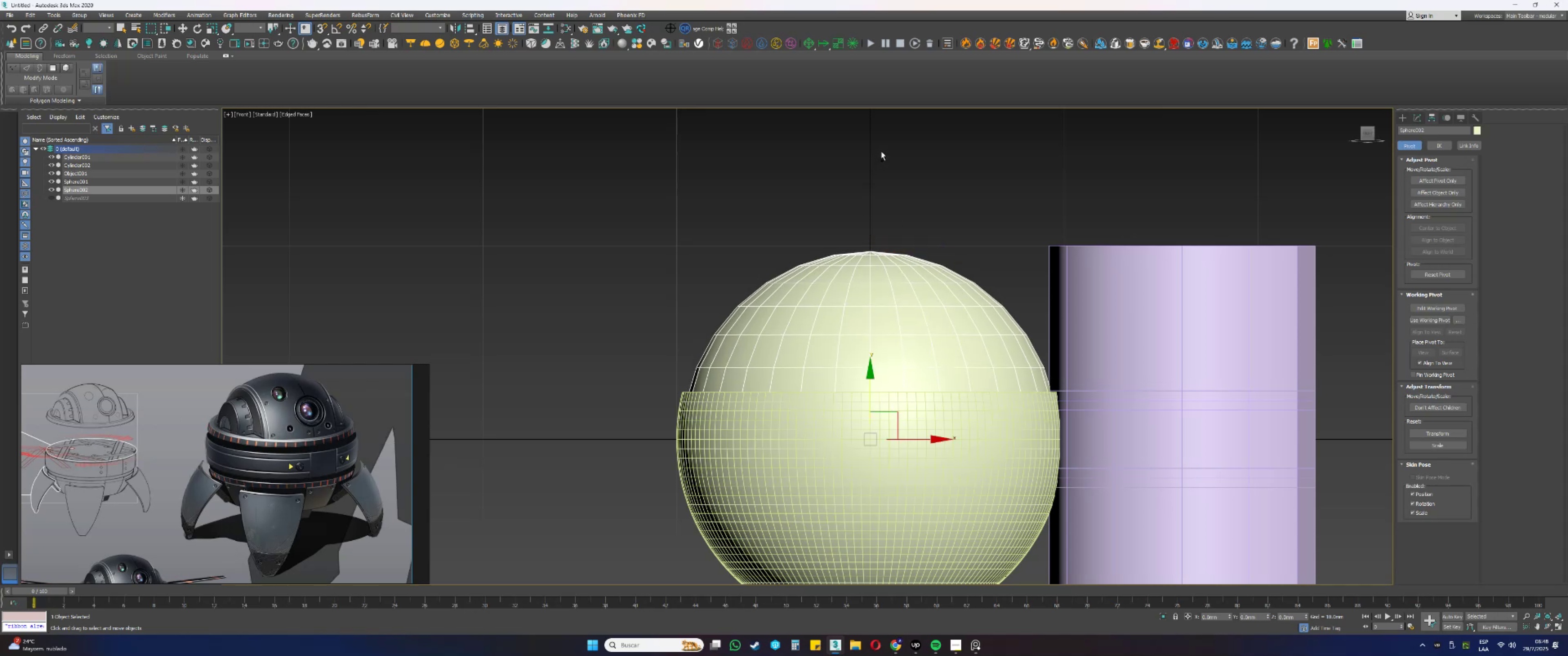 
type([F3]essa[F3])
 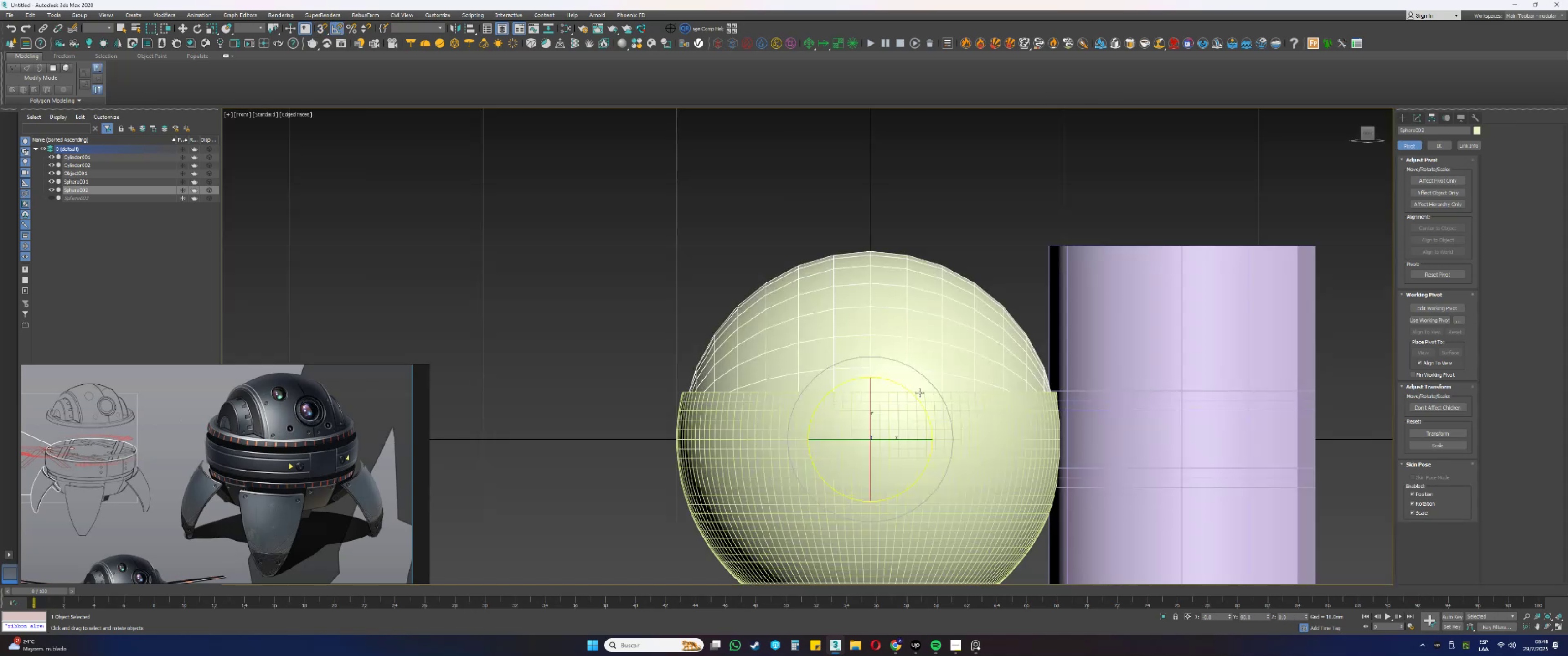 
left_click_drag(start_coordinate=[879, 376], to_coordinate=[919, 398])
 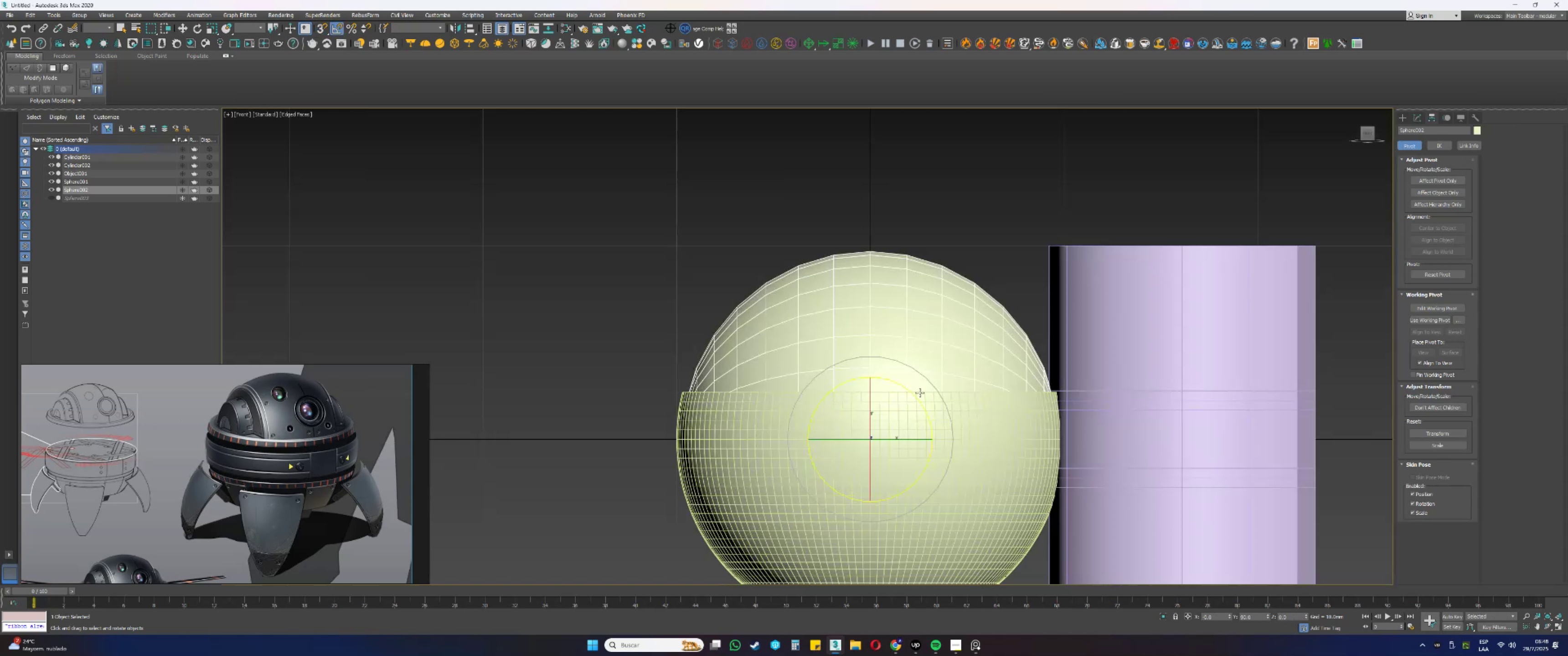 
mouse_move([1414, 121])
 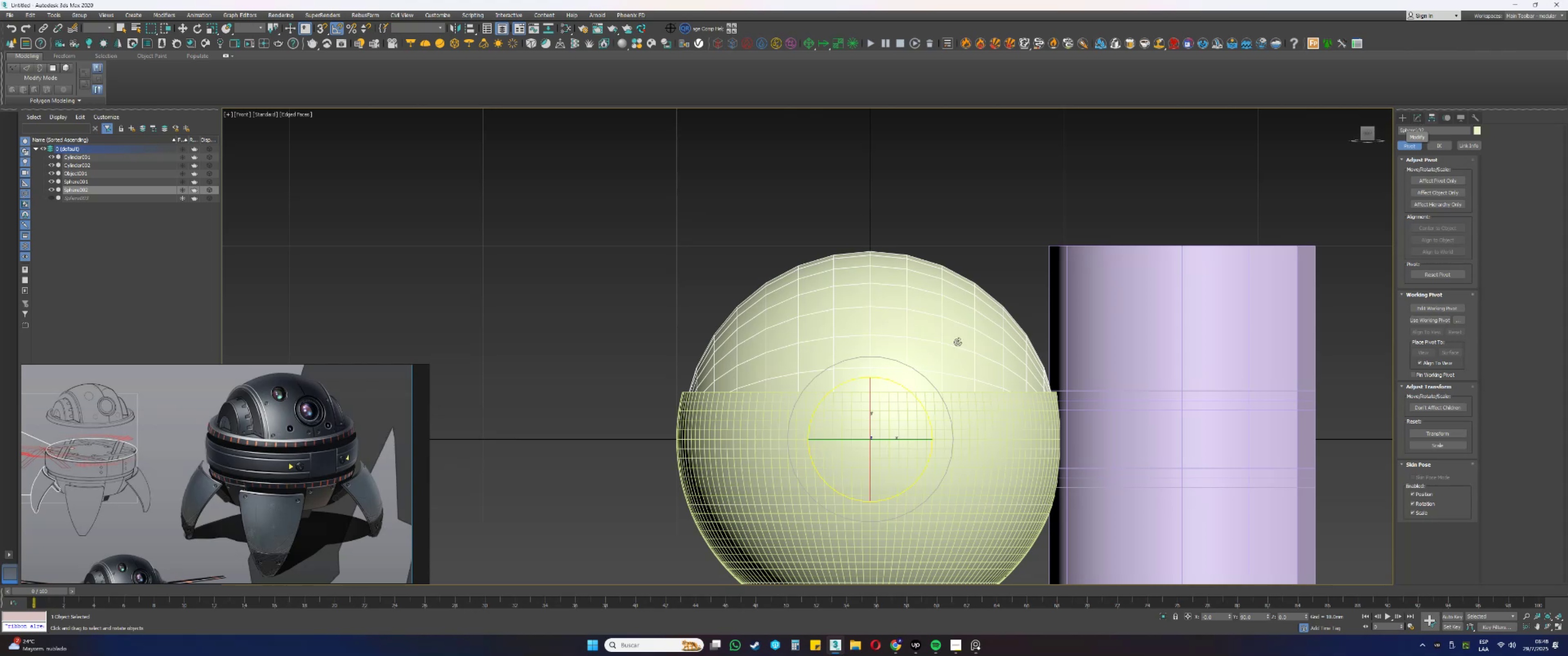 
key(W)
 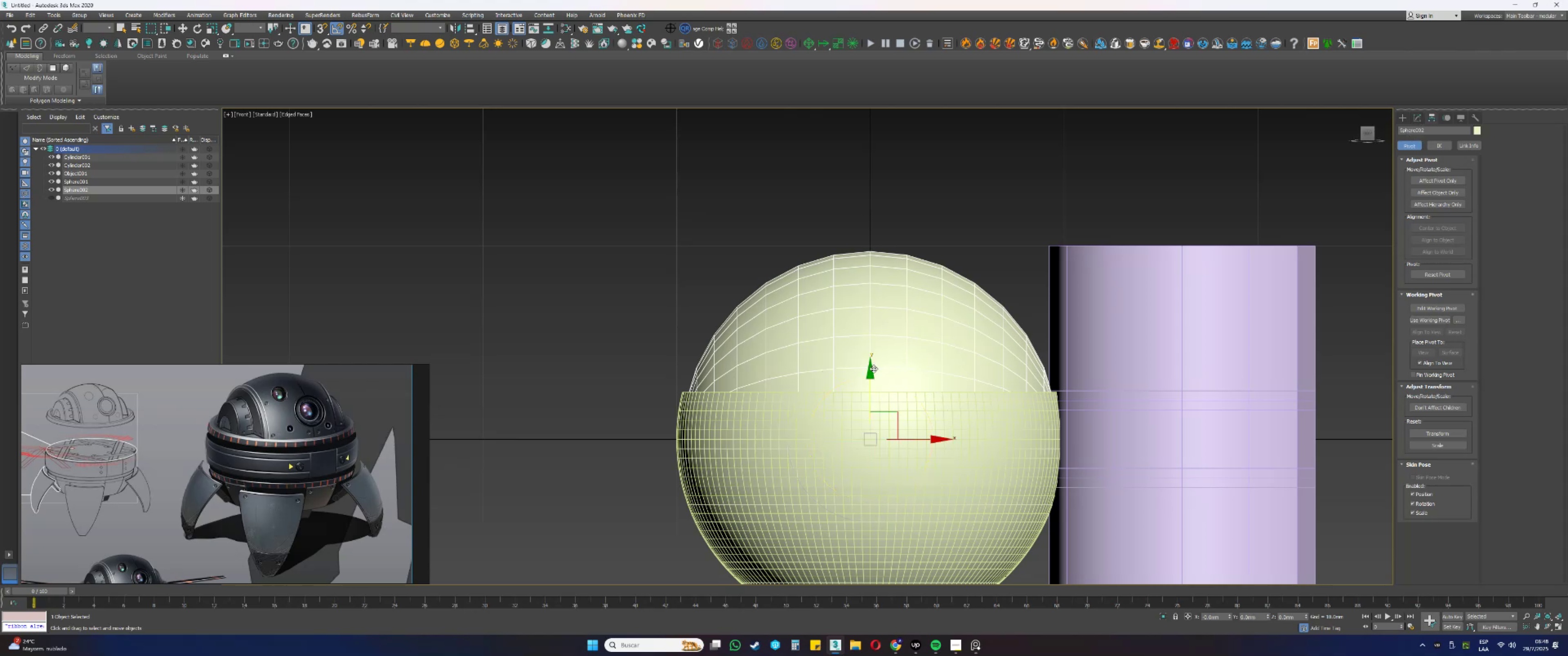 
left_click_drag(start_coordinate=[870, 375], to_coordinate=[882, 295])
 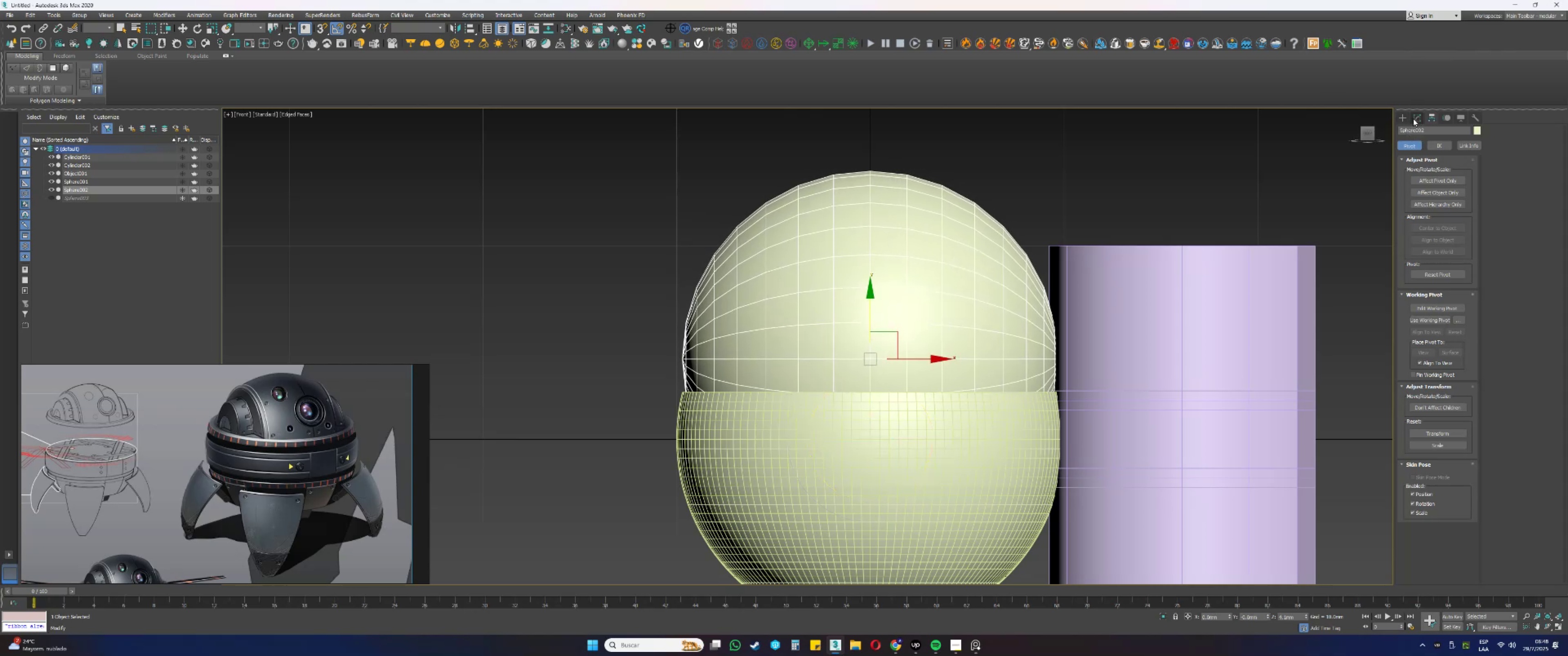 
key(Control+ControlLeft)
 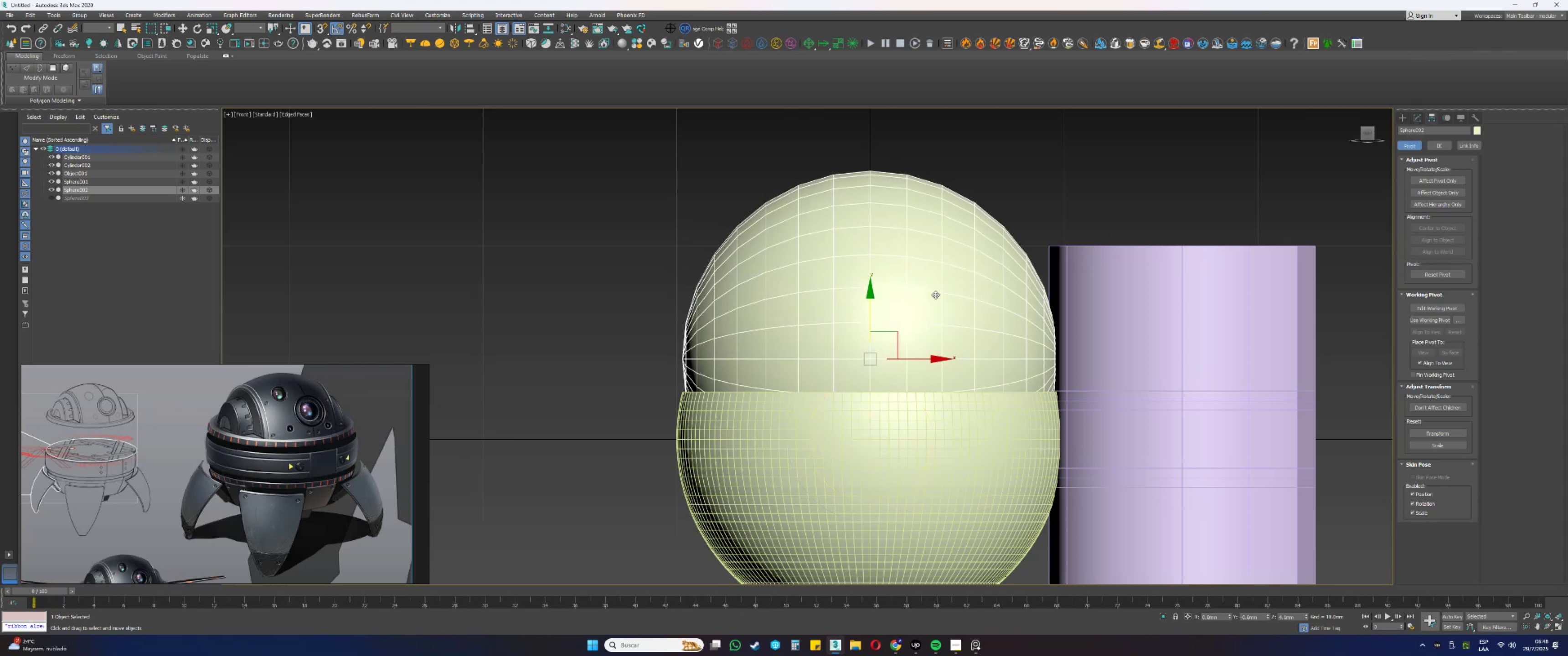 
key(Control+Z)
 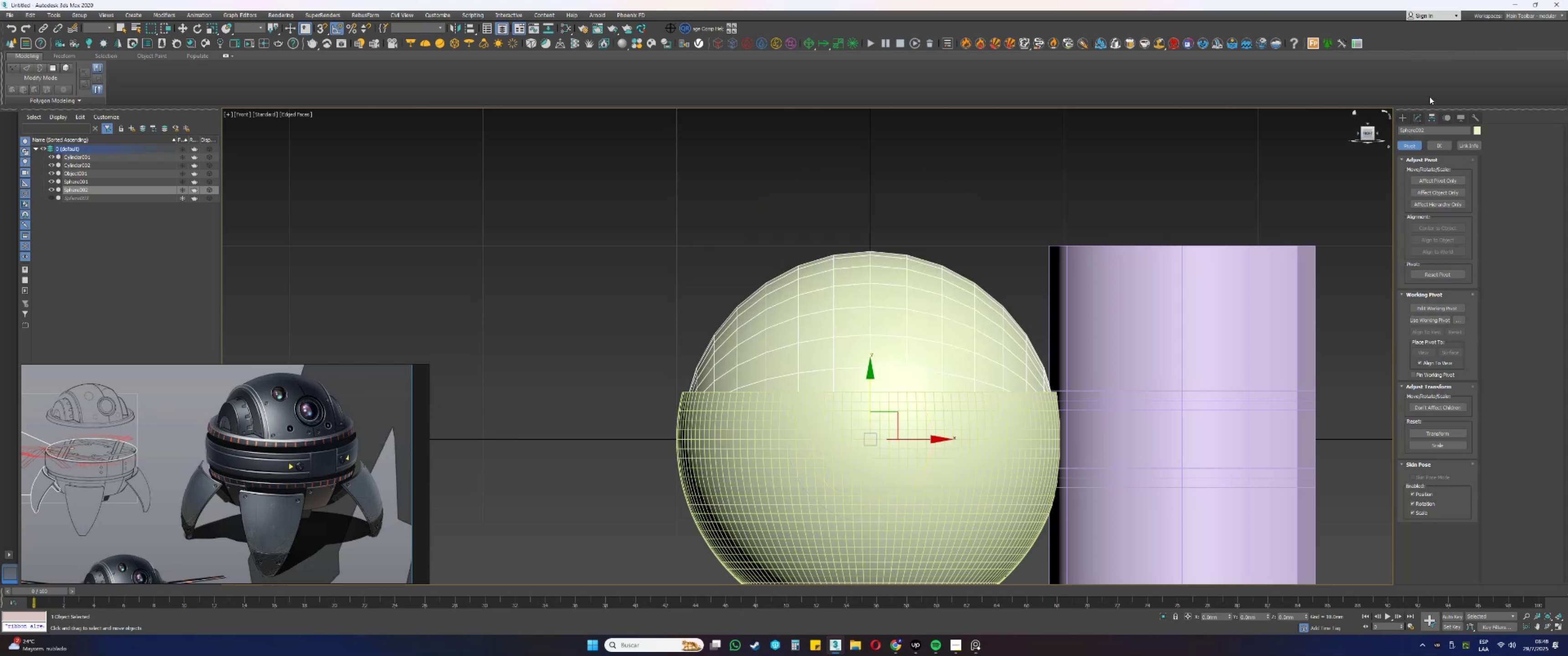 
left_click([1418, 119])
 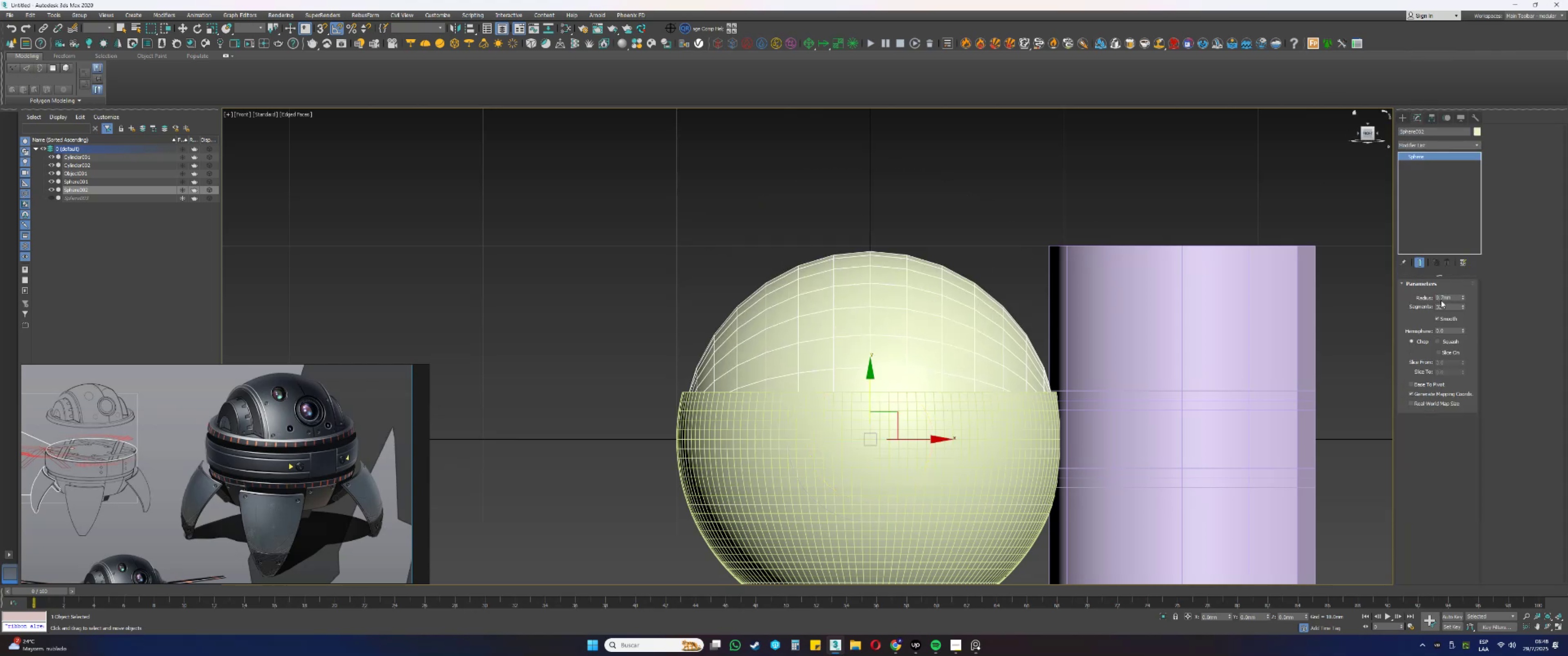 
left_click_drag(start_coordinate=[1457, 297], to_coordinate=[1387, 292])
 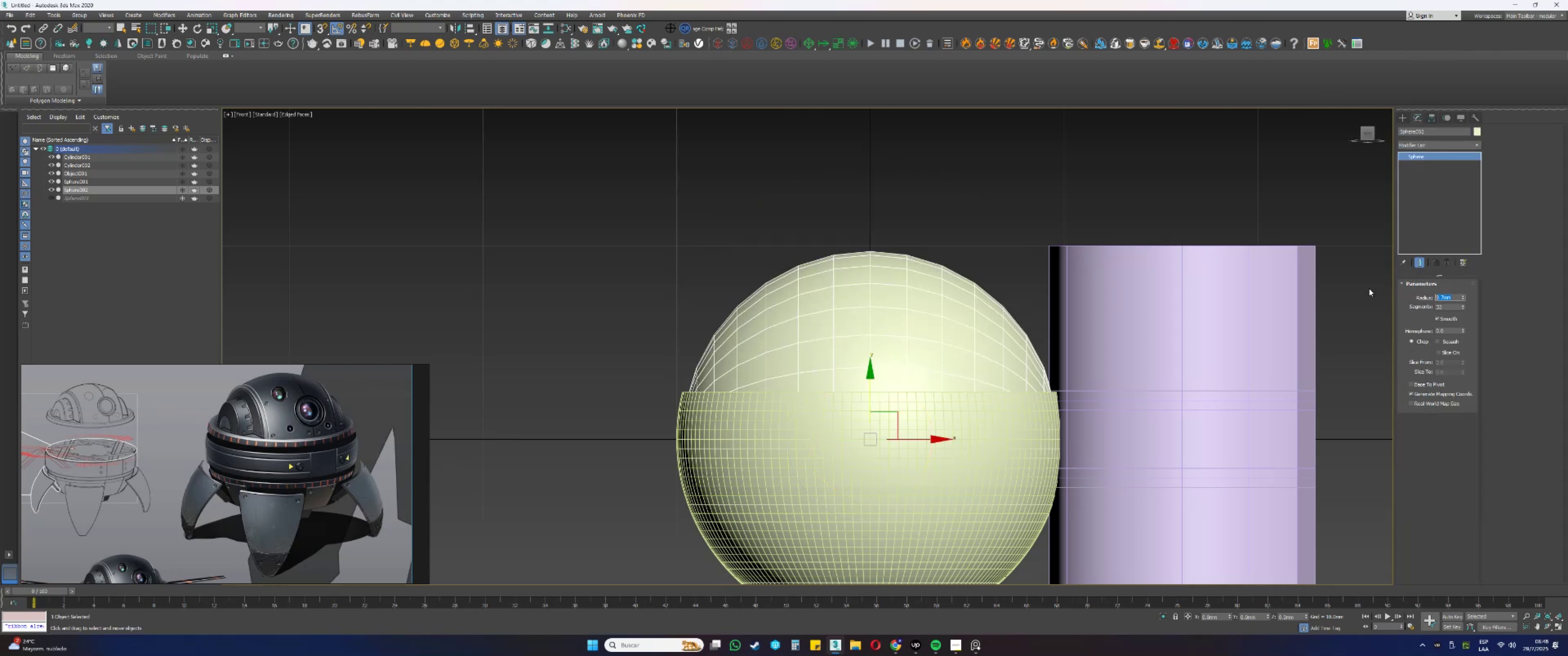 
key(Numpad1)
 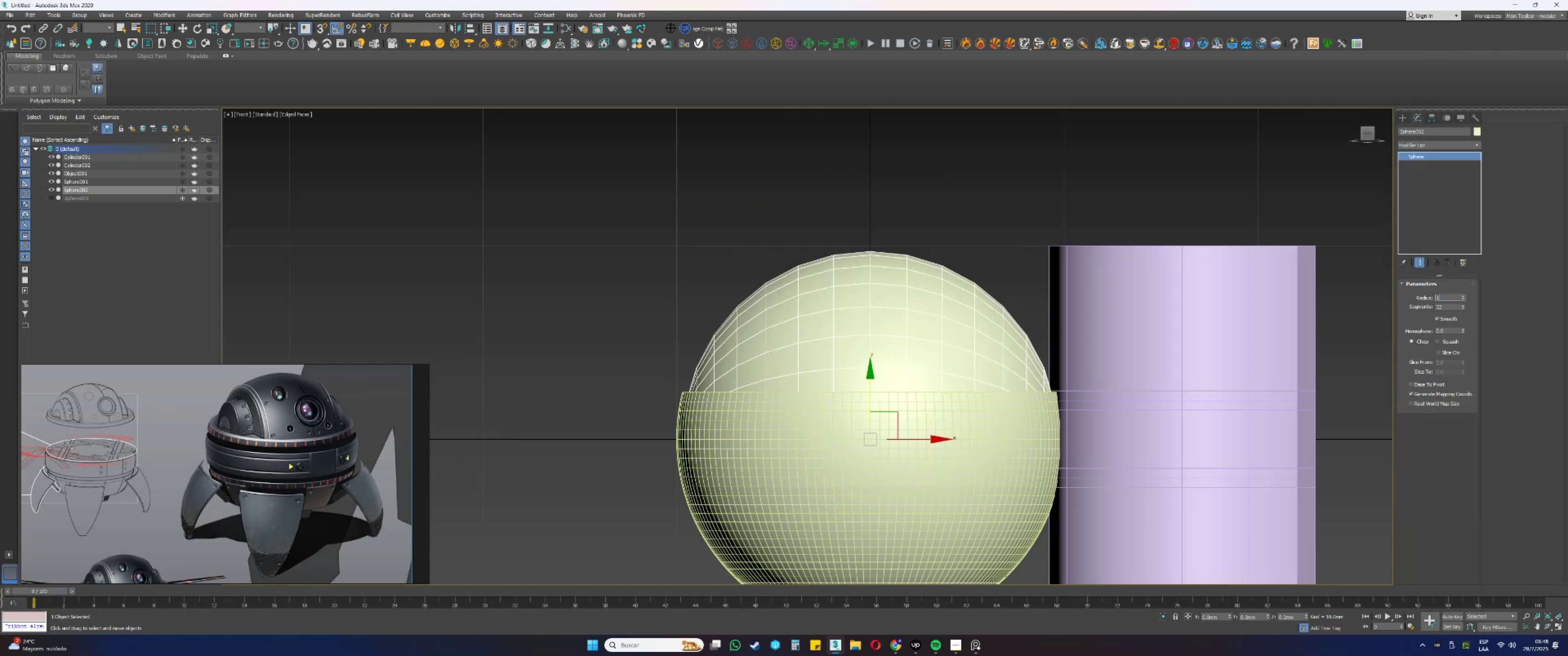 
key(Numpad0)
 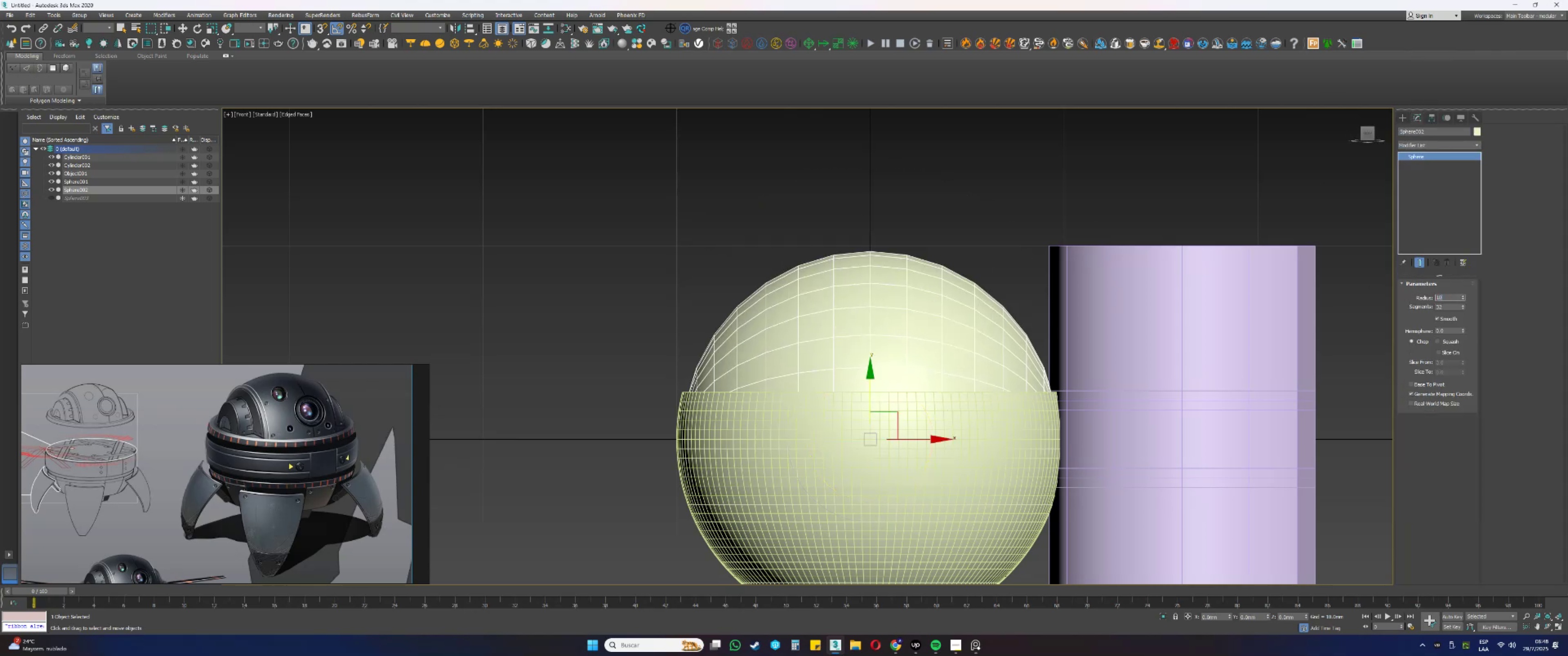 
key(NumpadEnter)
 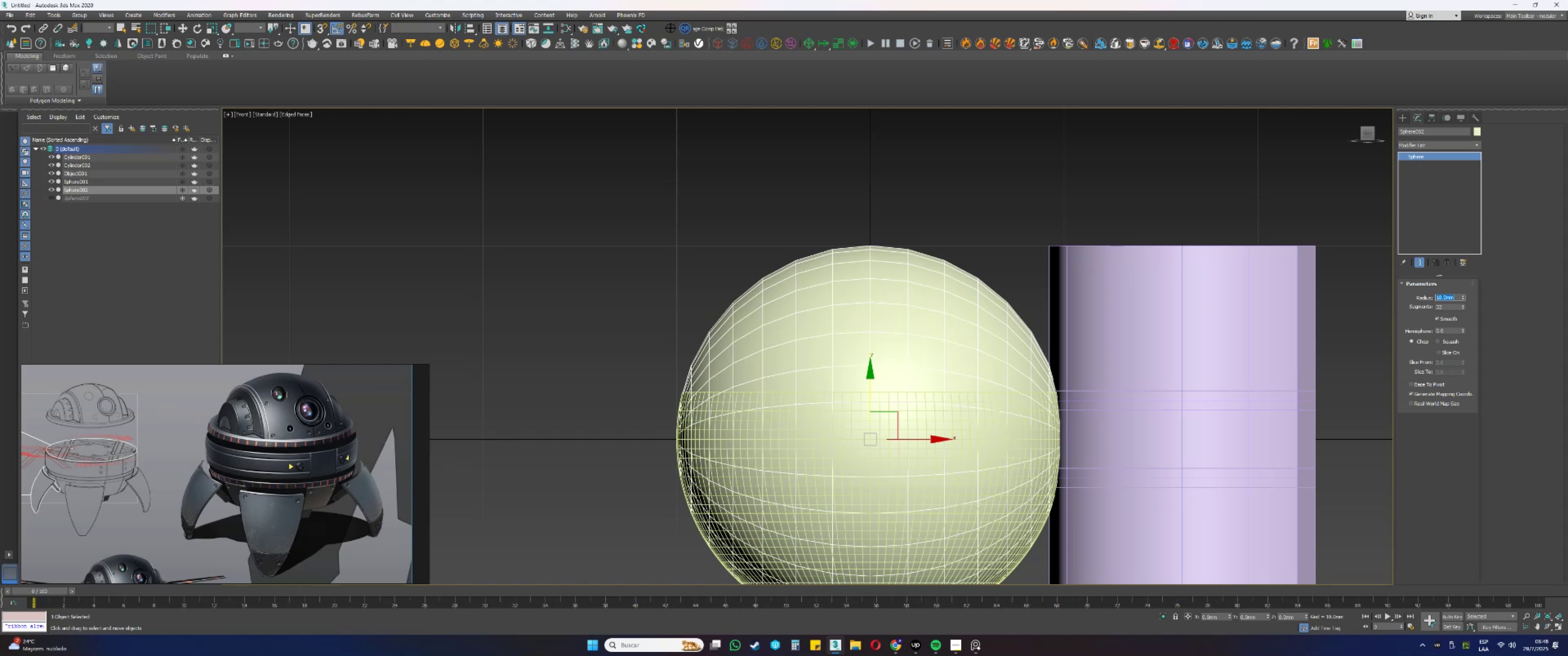 
wait(16.38)
 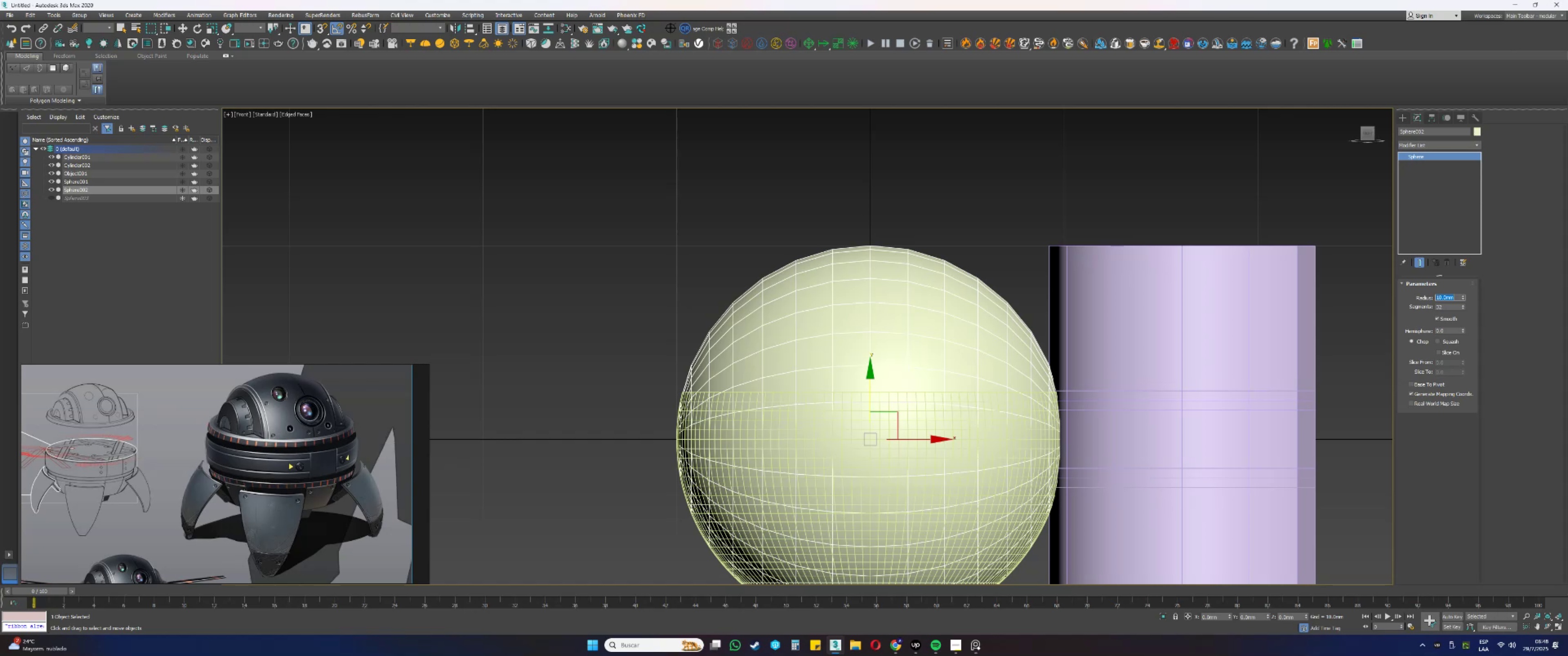 
key(Numpad9)
 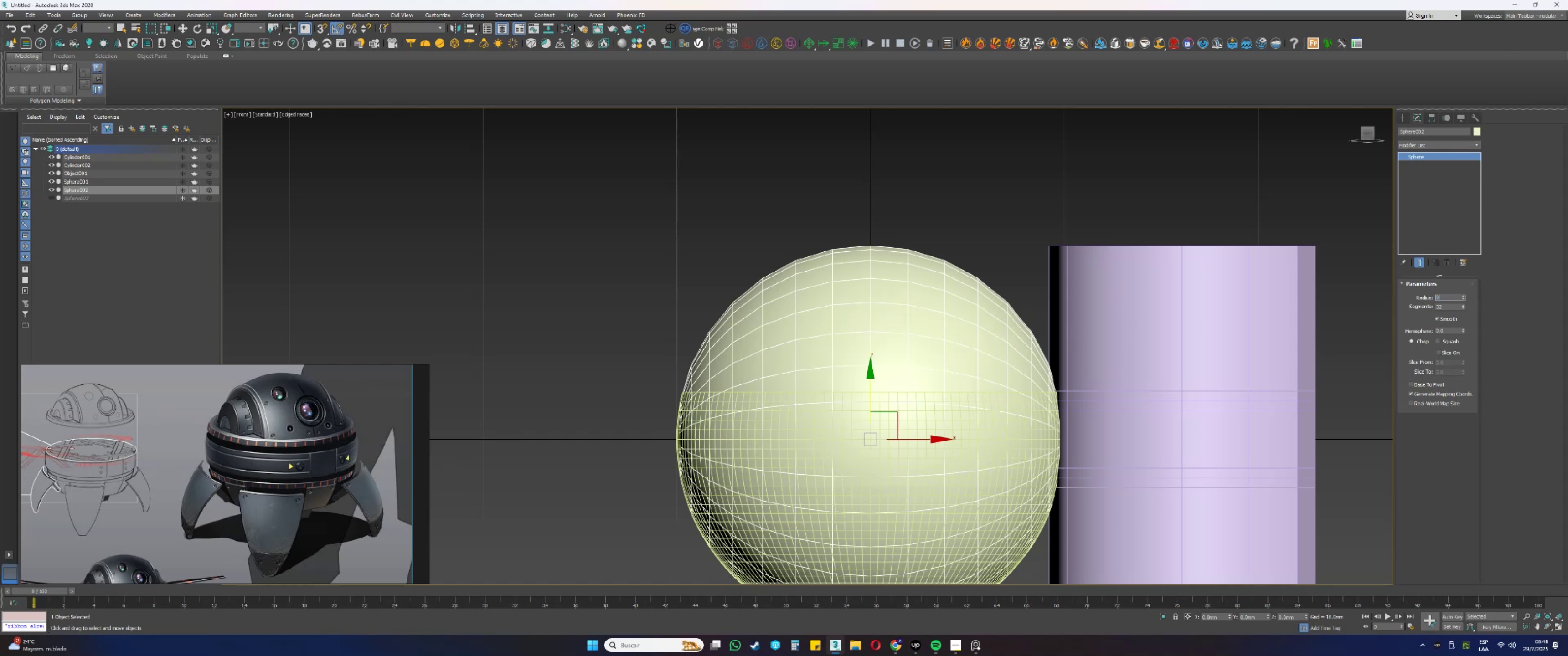 
key(NumpadDecimal)
 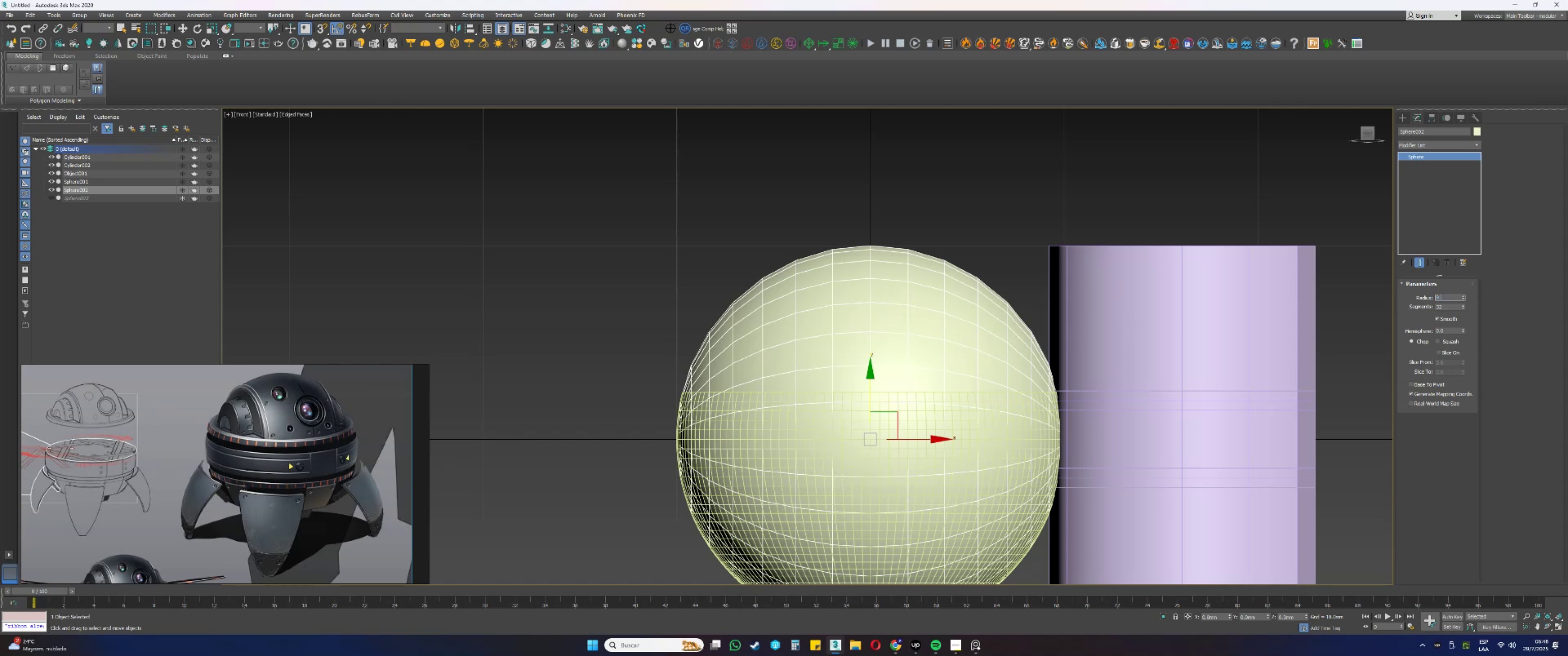 
key(Numpad5)
 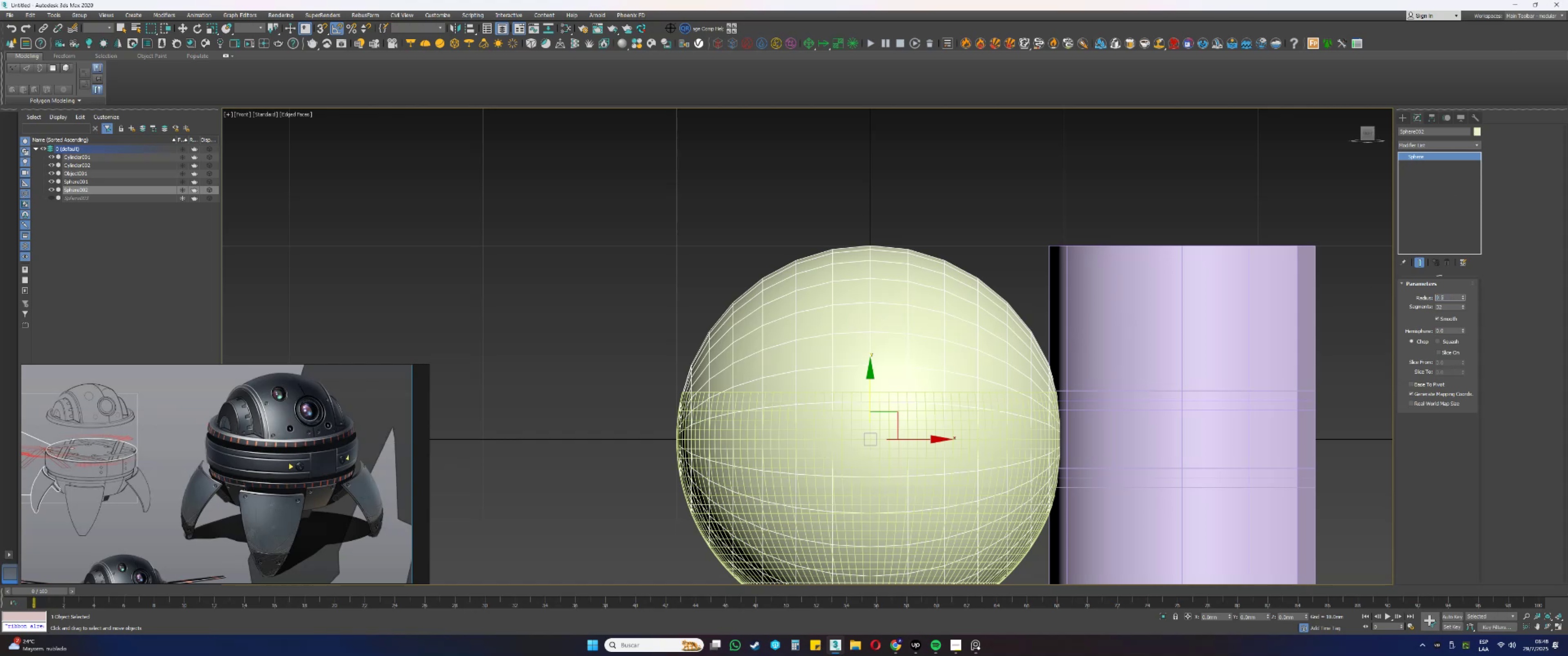 
key(NumpadEnter)
 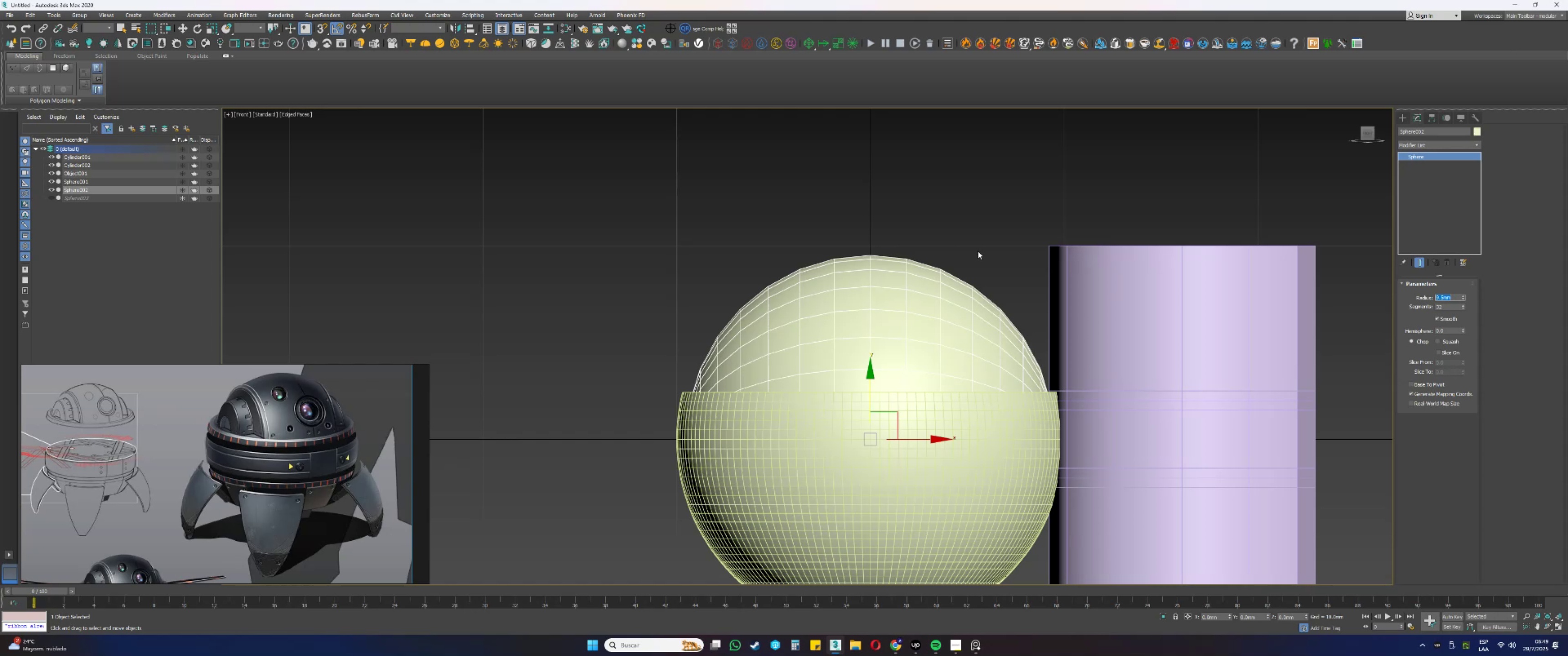 
wait(10.62)
 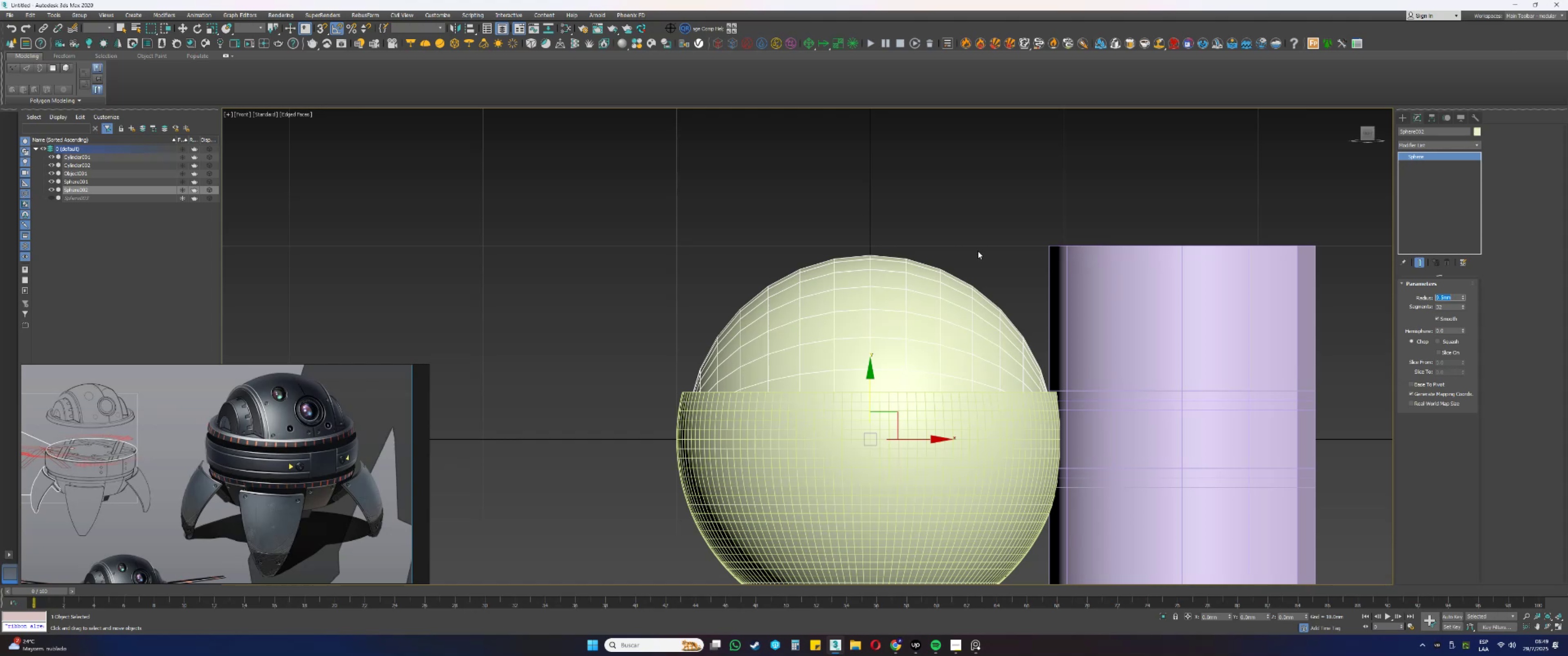 
left_click([1420, 143])
 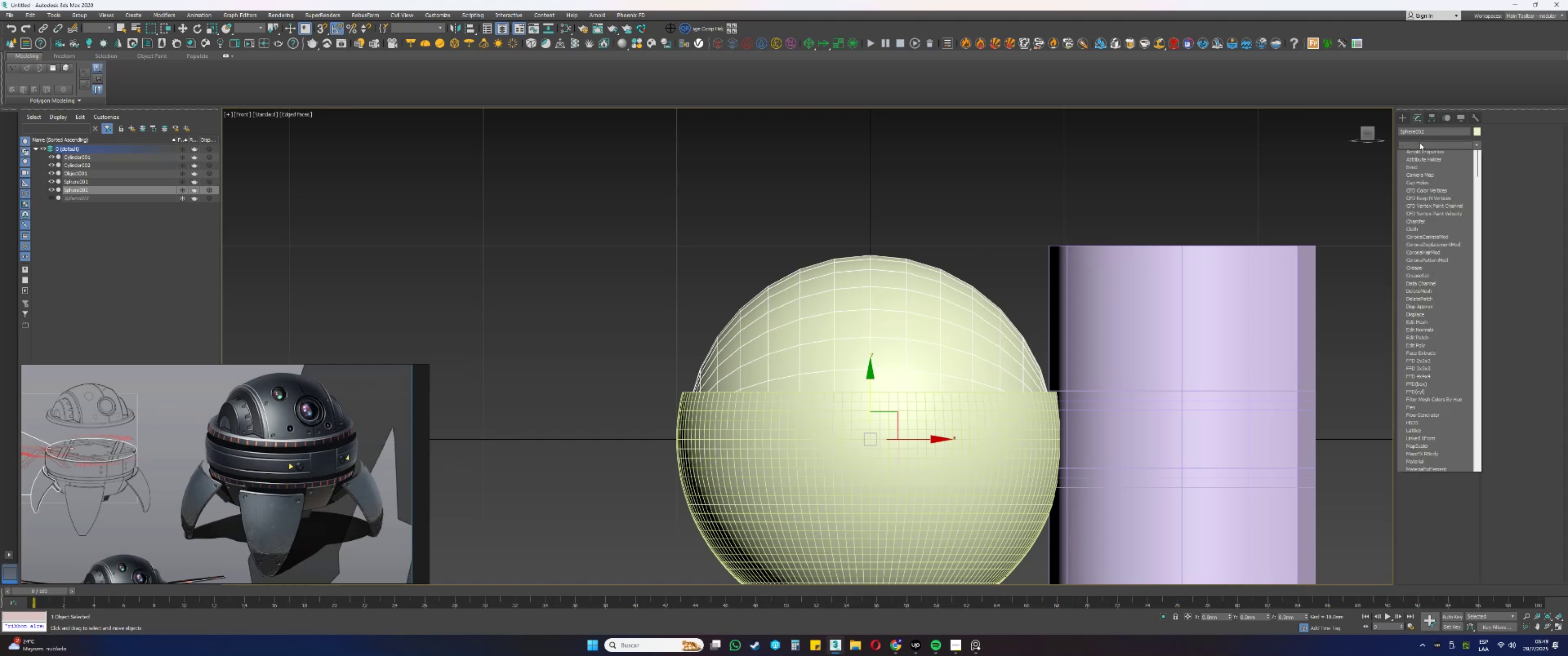 
key(E)
 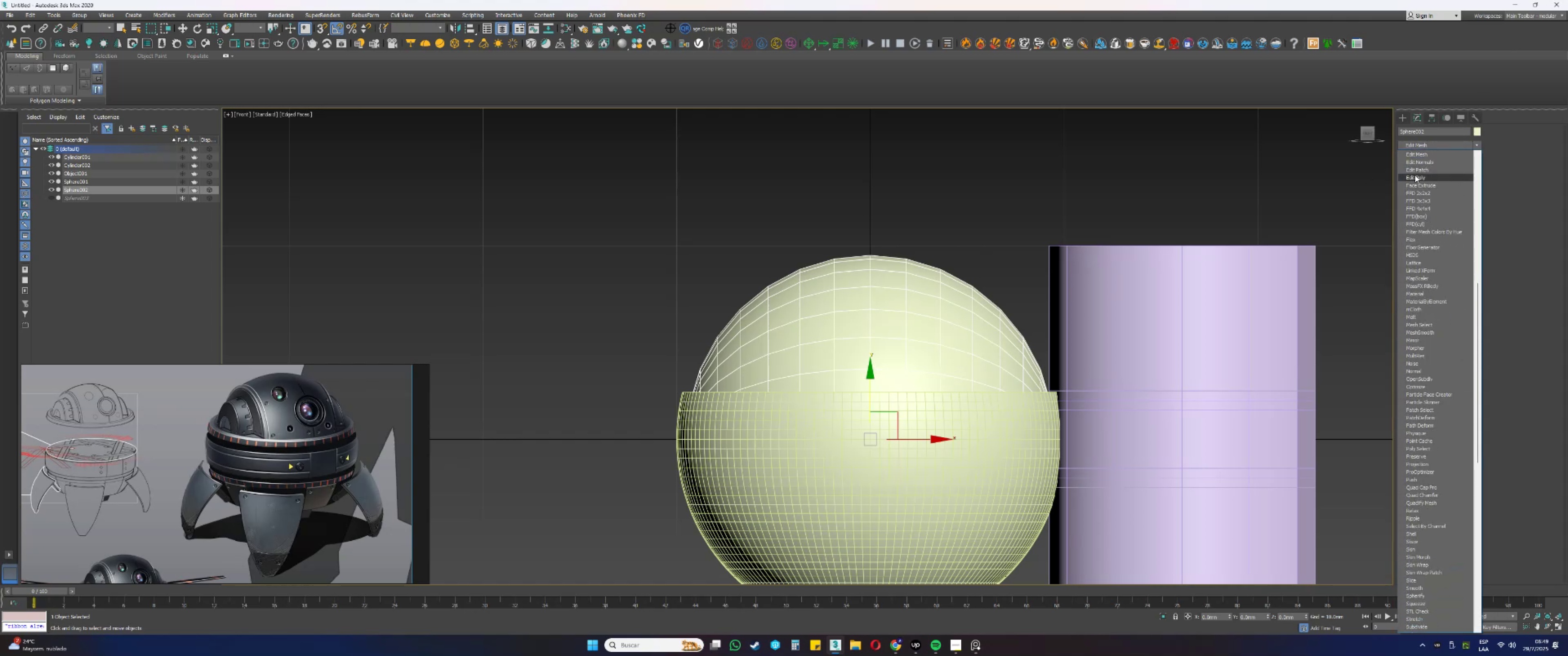 
left_click([1411, 183])
 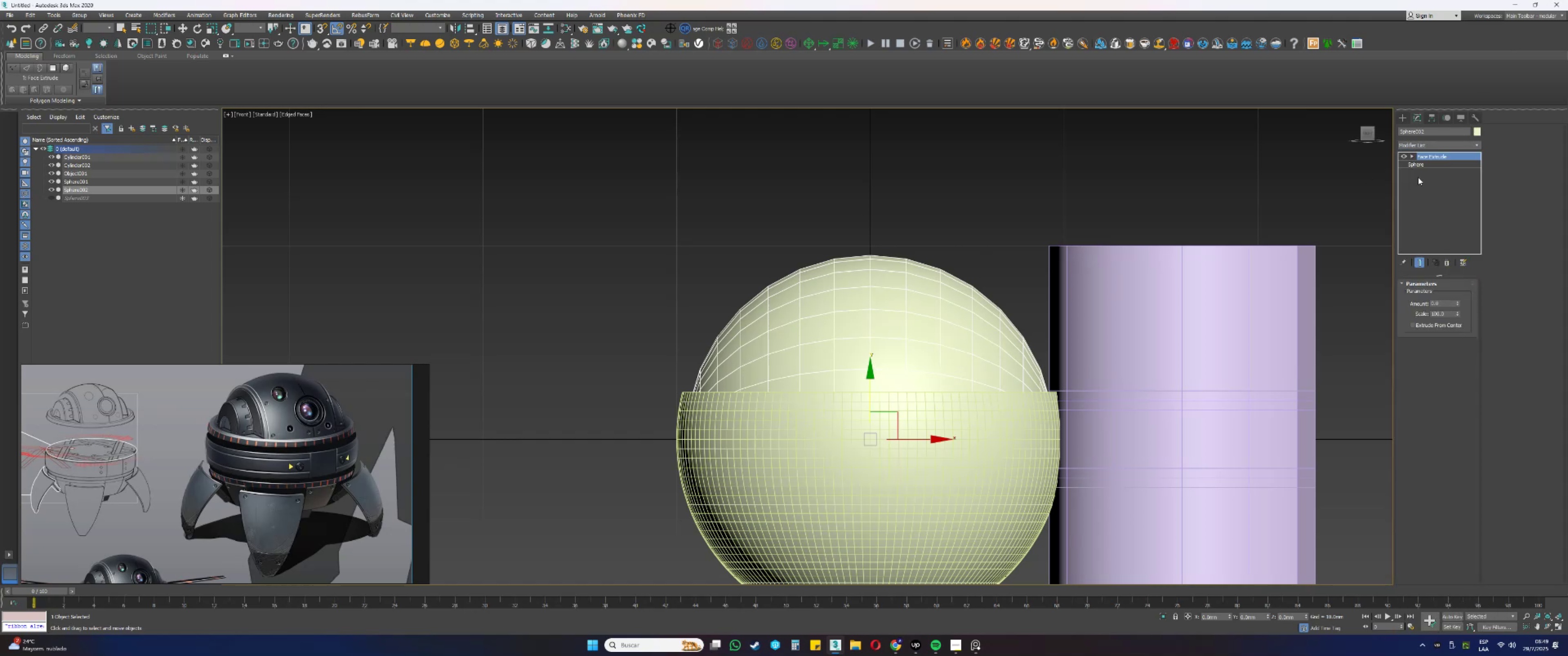 
key(Control+ControlLeft)
 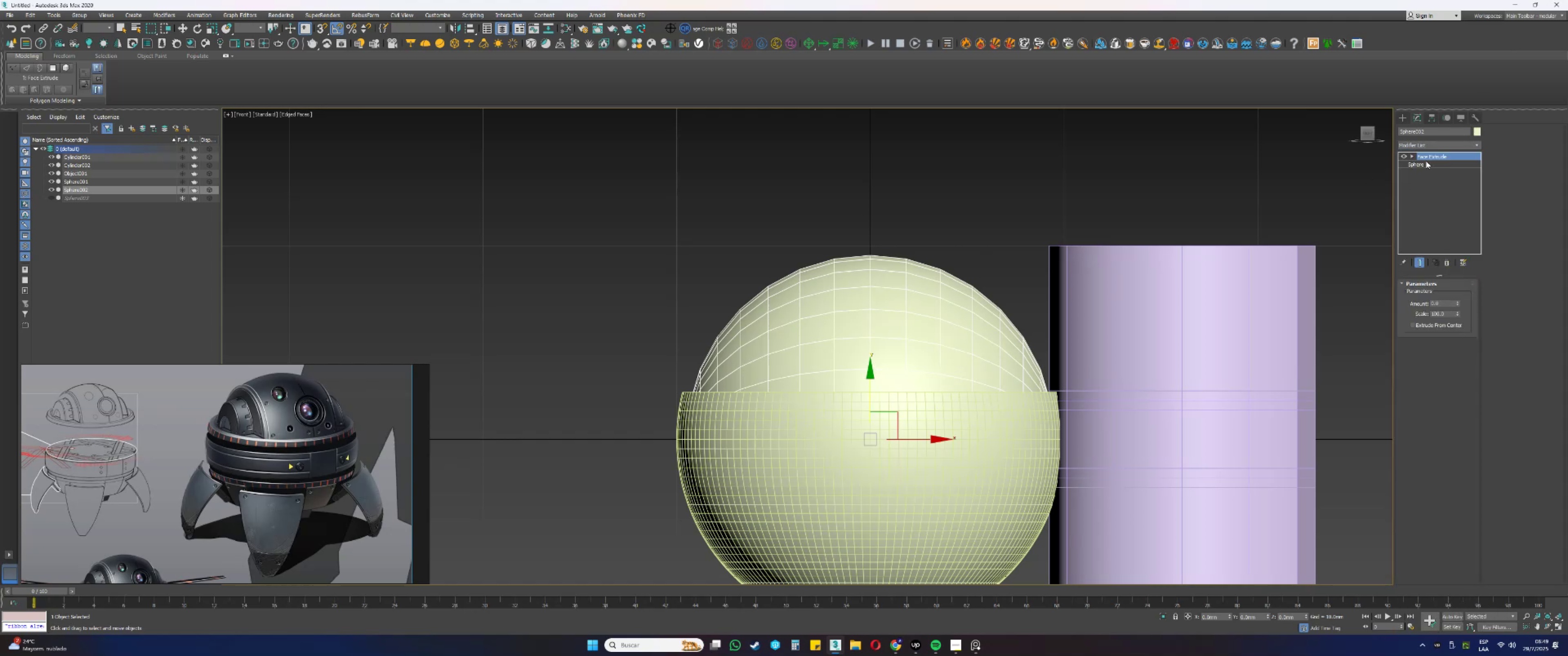 
key(Control+Z)
 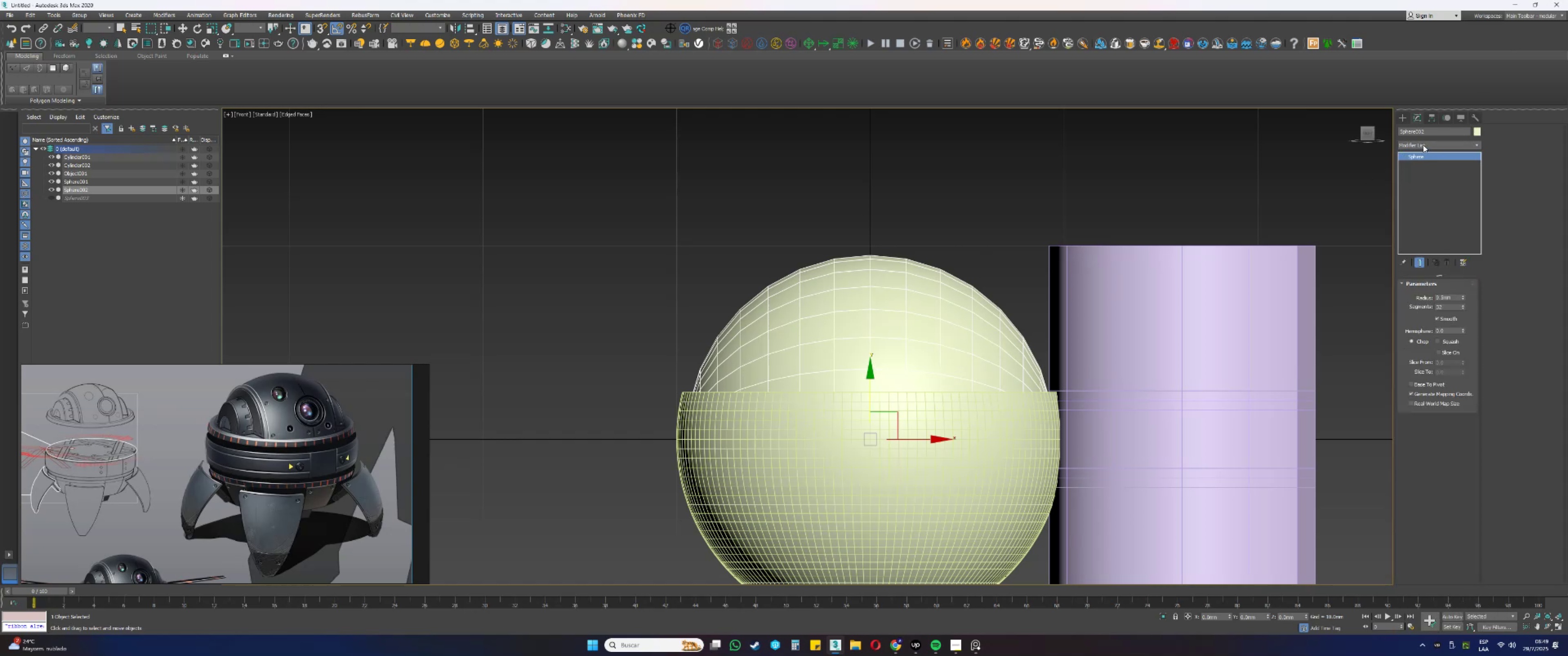 
left_click([1423, 144])
 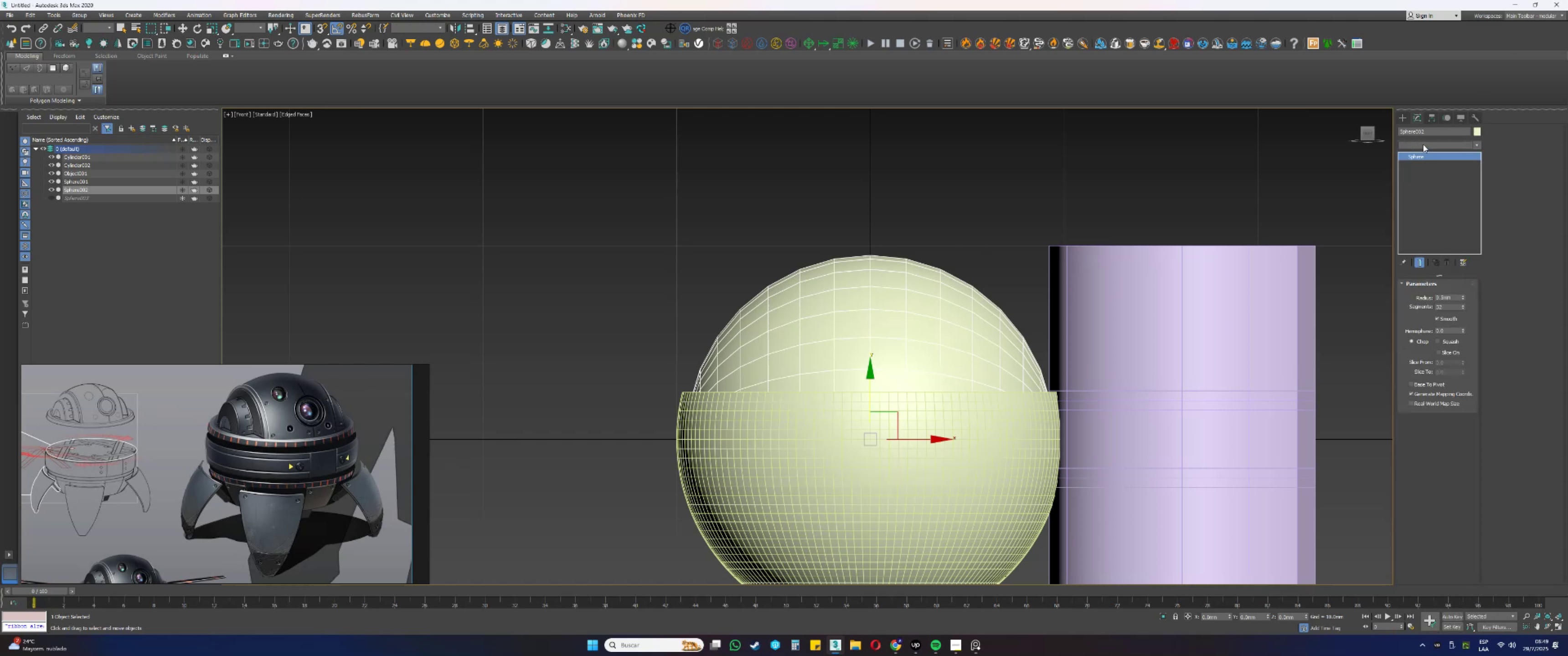 
key(E)
 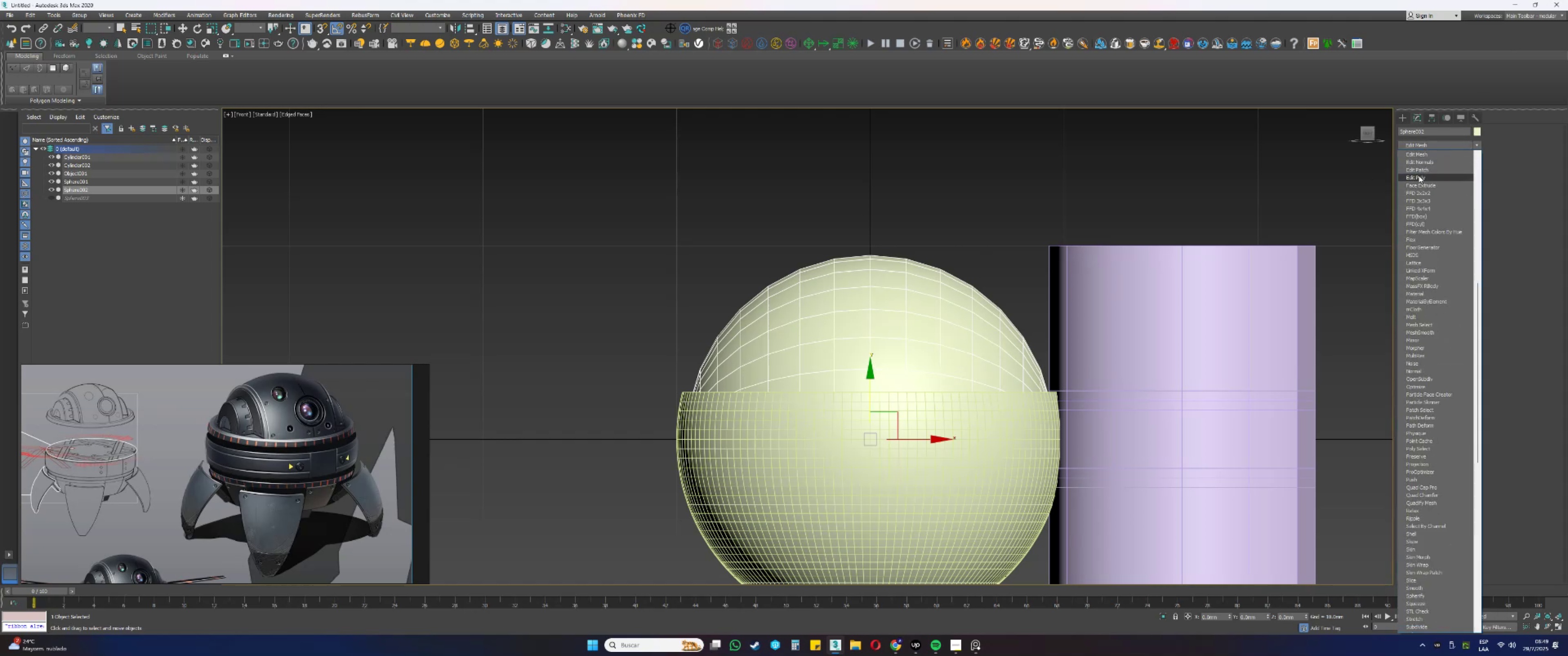 
left_click([1418, 175])
 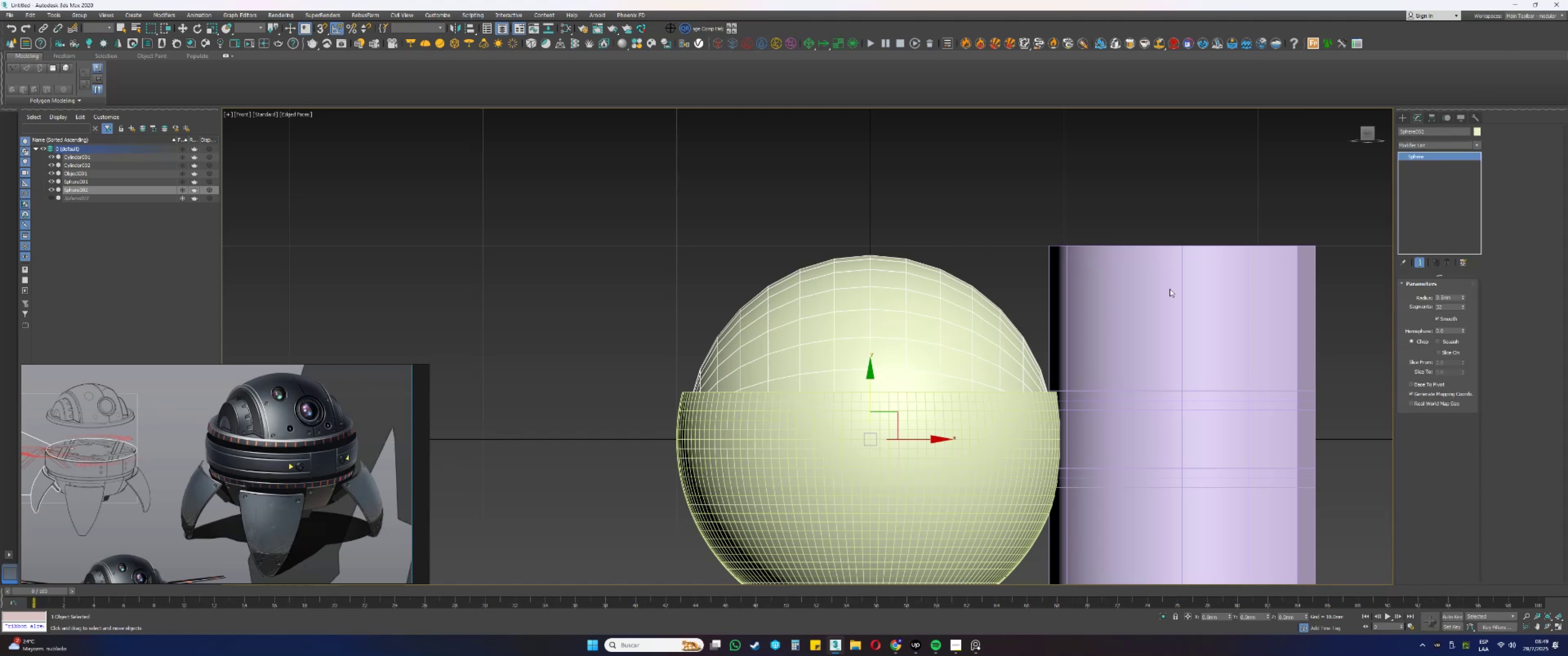 
key(4)
 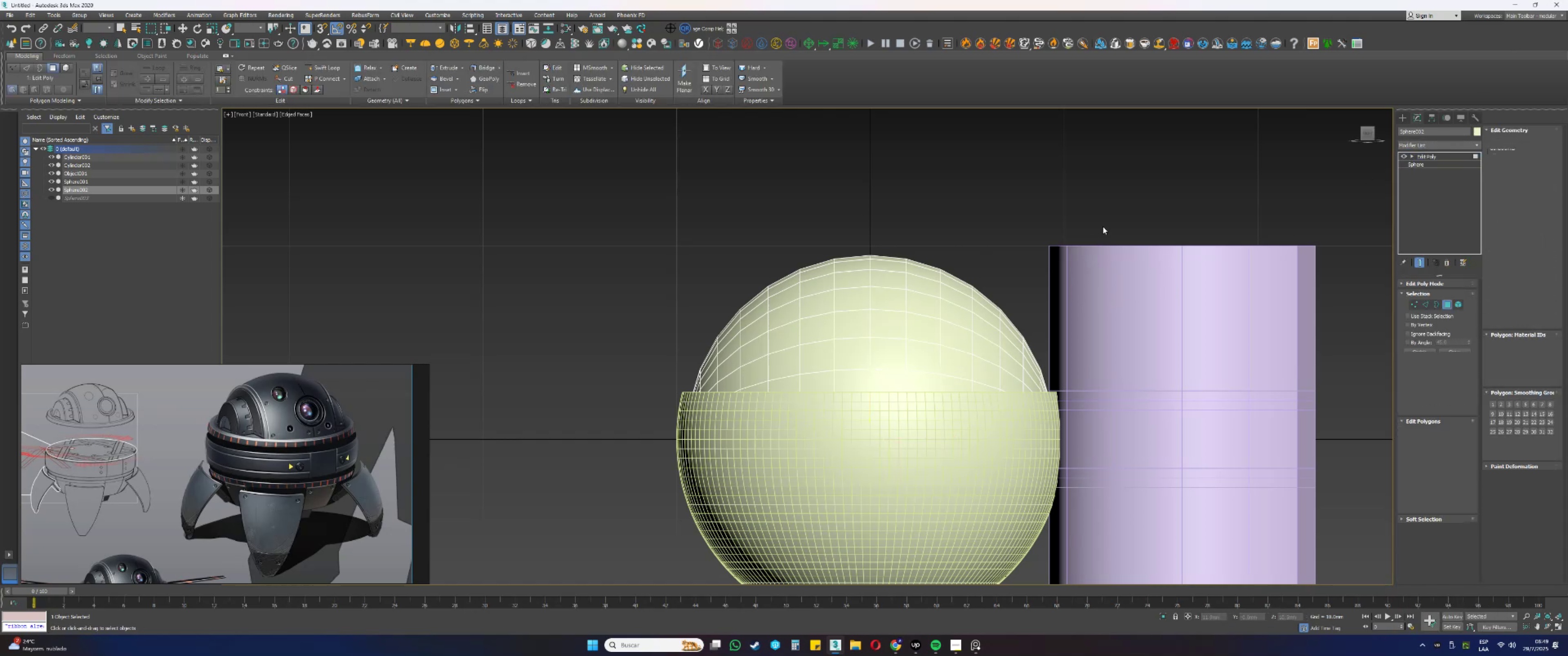 
left_click_drag(start_coordinate=[1122, 213], to_coordinate=[983, 604])
 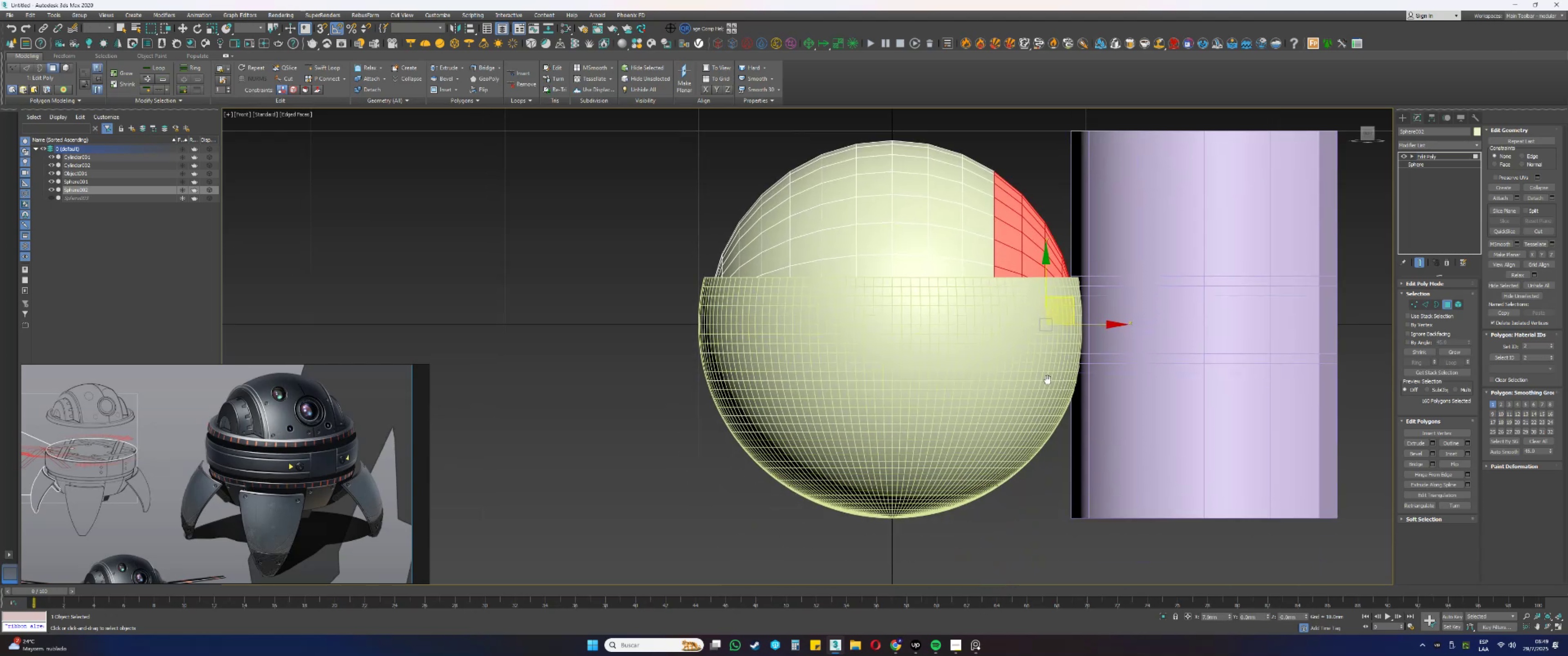 
key(F3)
 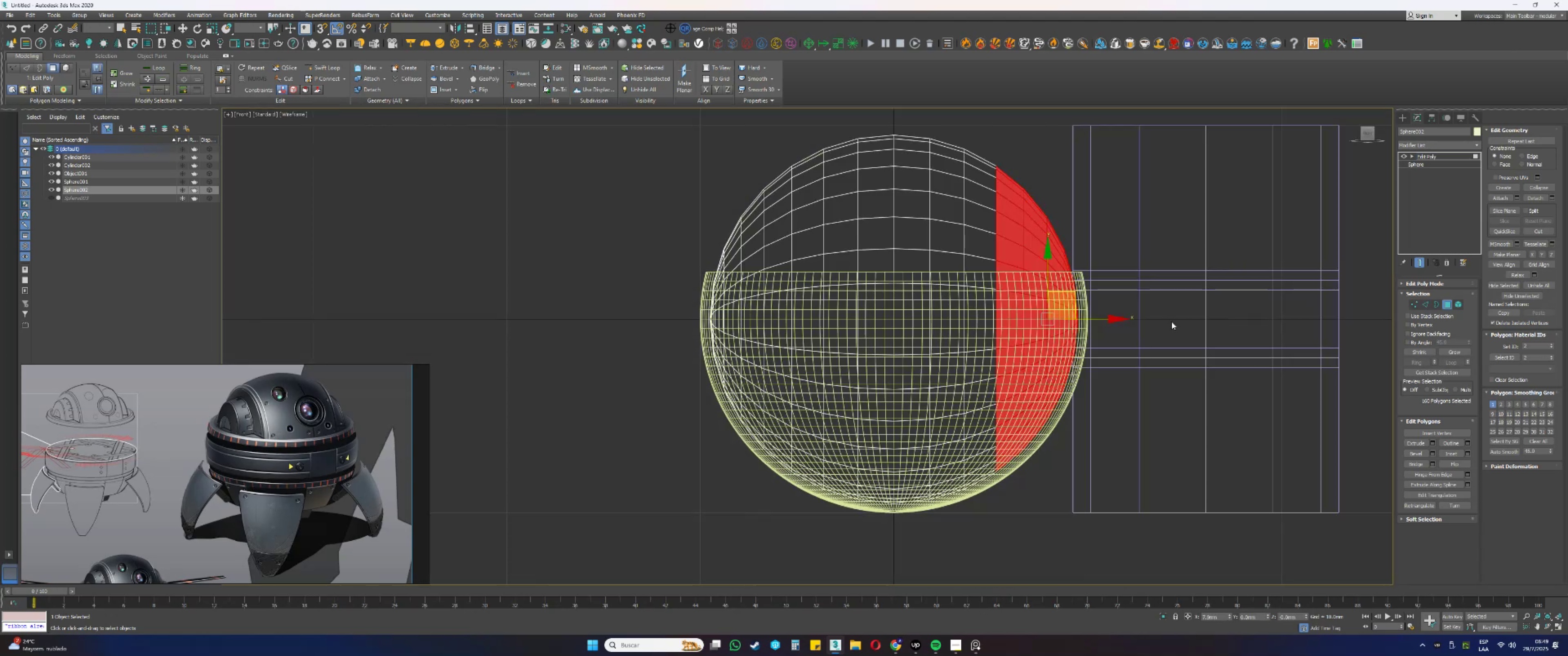 
left_click_drag(start_coordinate=[1181, 327], to_coordinate=[343, 548])
 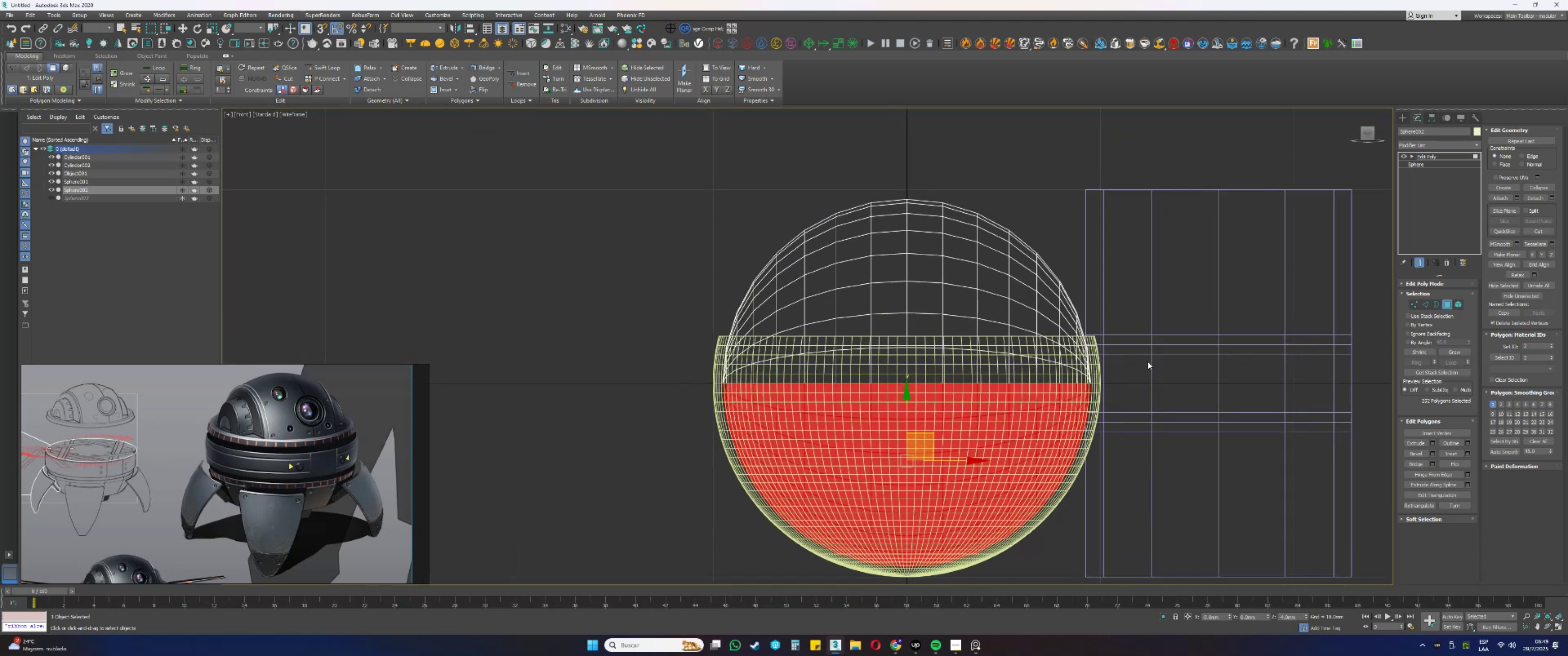 
hold_key(key=ControlLeft, duration=0.56)
left_click_drag(start_coordinate=[788, 206], to_coordinate=[512, 566])
 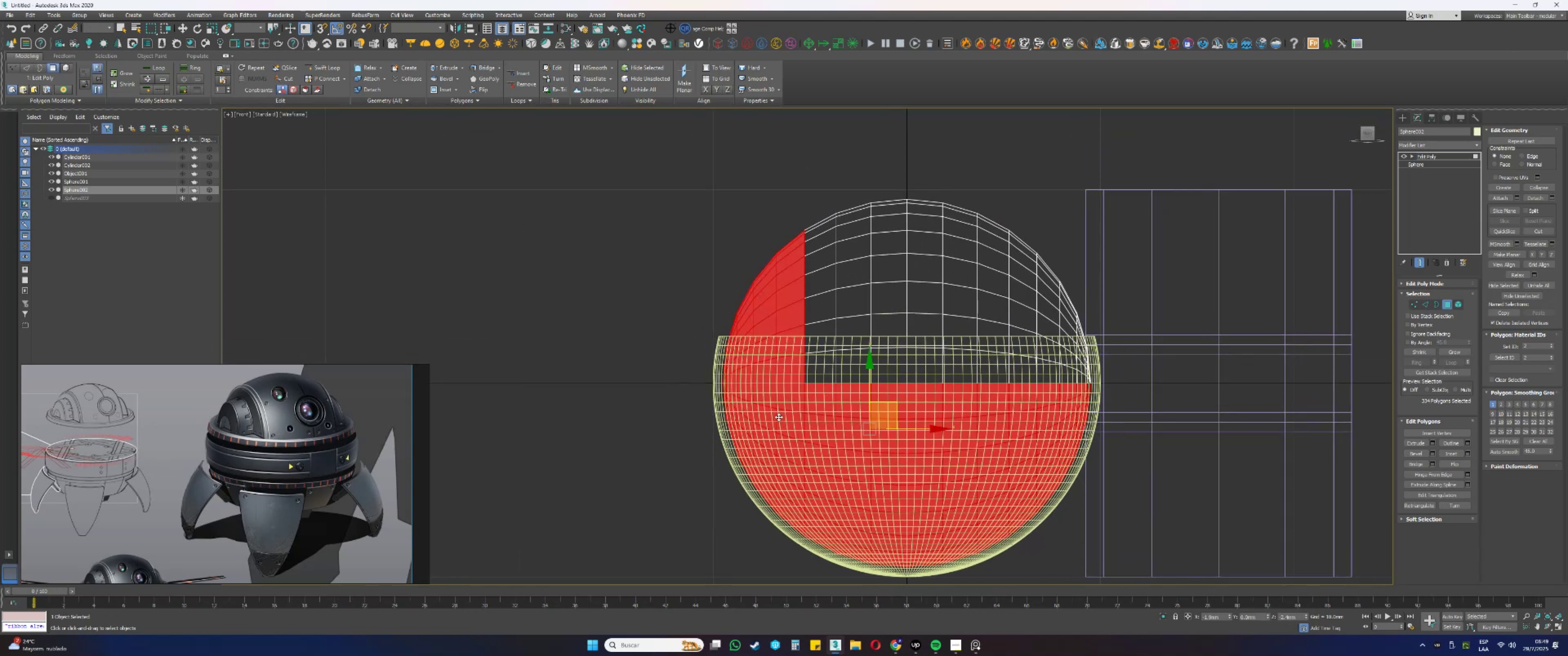 
hold_key(key=ControlLeft, duration=0.83)
left_click_drag(start_coordinate=[1174, 183], to_coordinate=[1044, 471])
 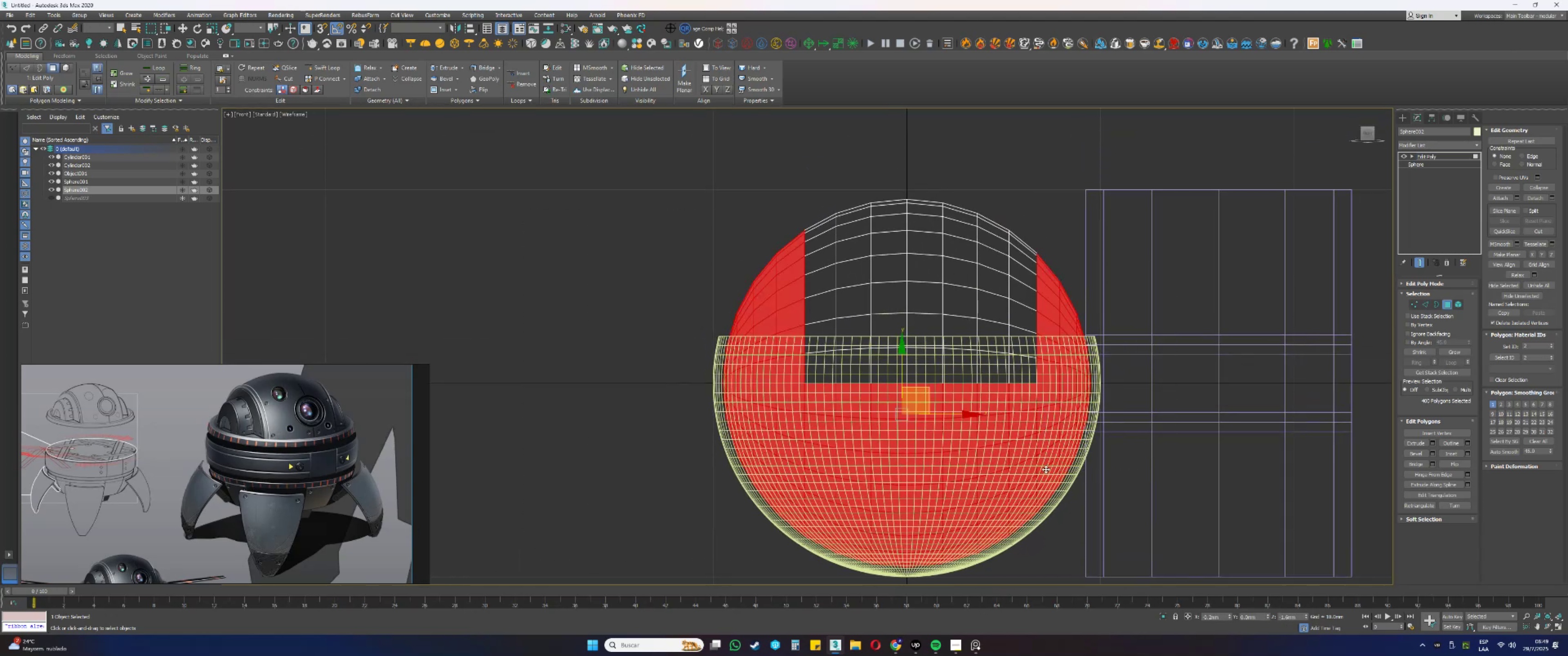 
hold_key(key=ControlLeft, duration=1.5)
left_click_drag(start_coordinate=[1112, 189], to_coordinate=[1020, 472])
 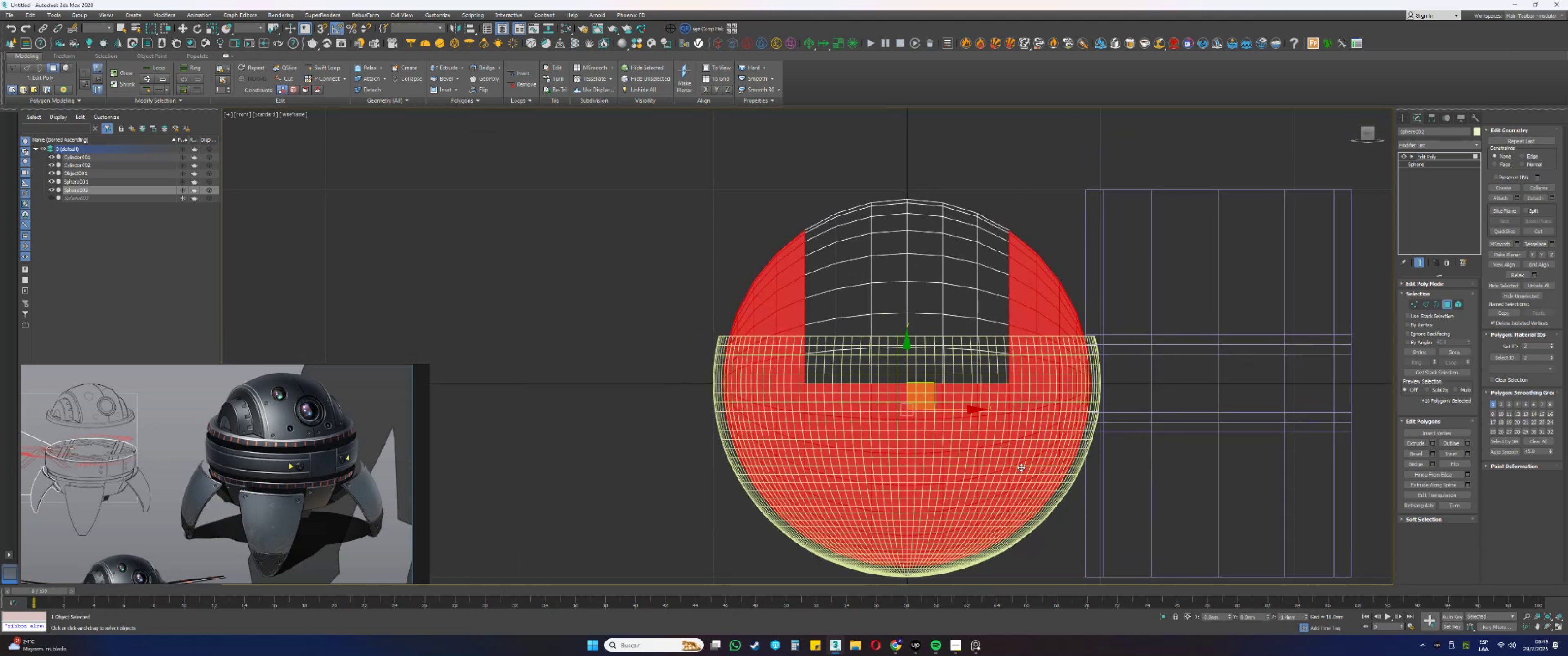 
key(Control+ControlLeft)
 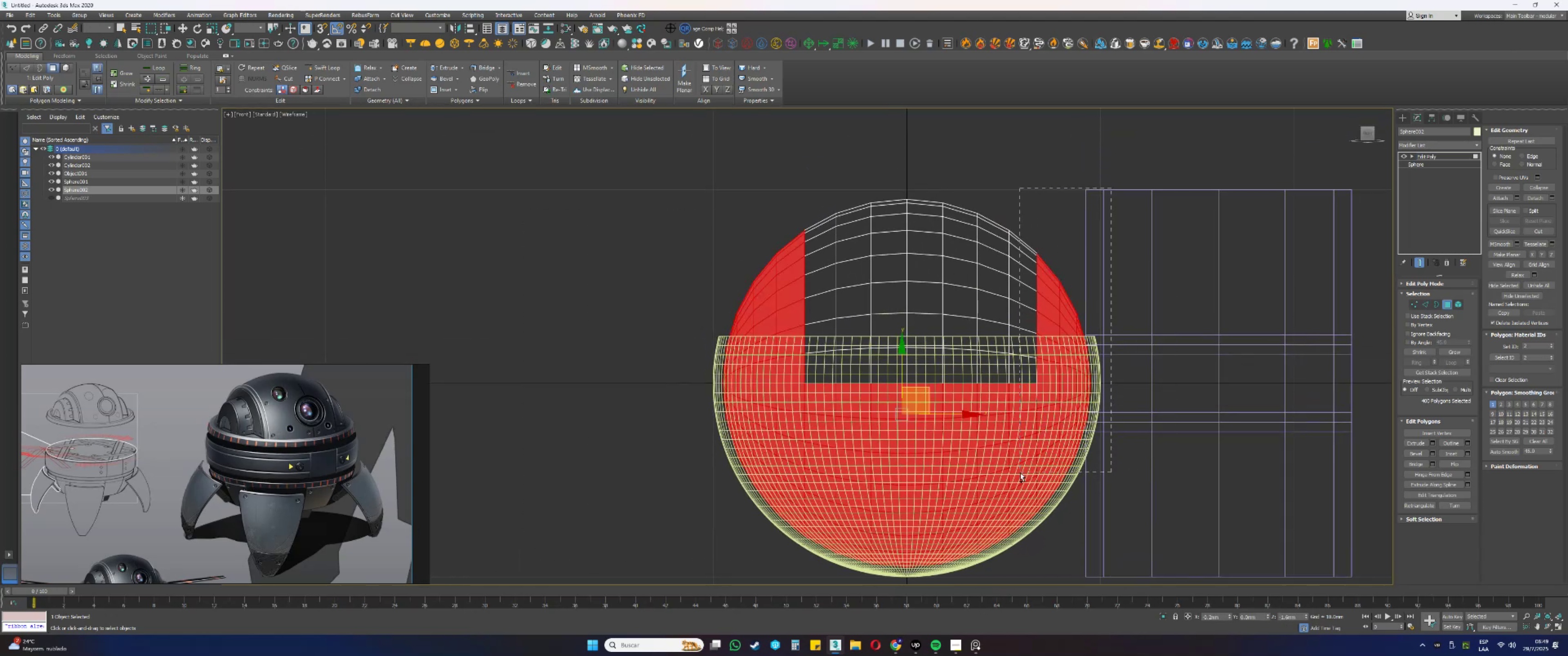 
key(Control+ControlLeft)
 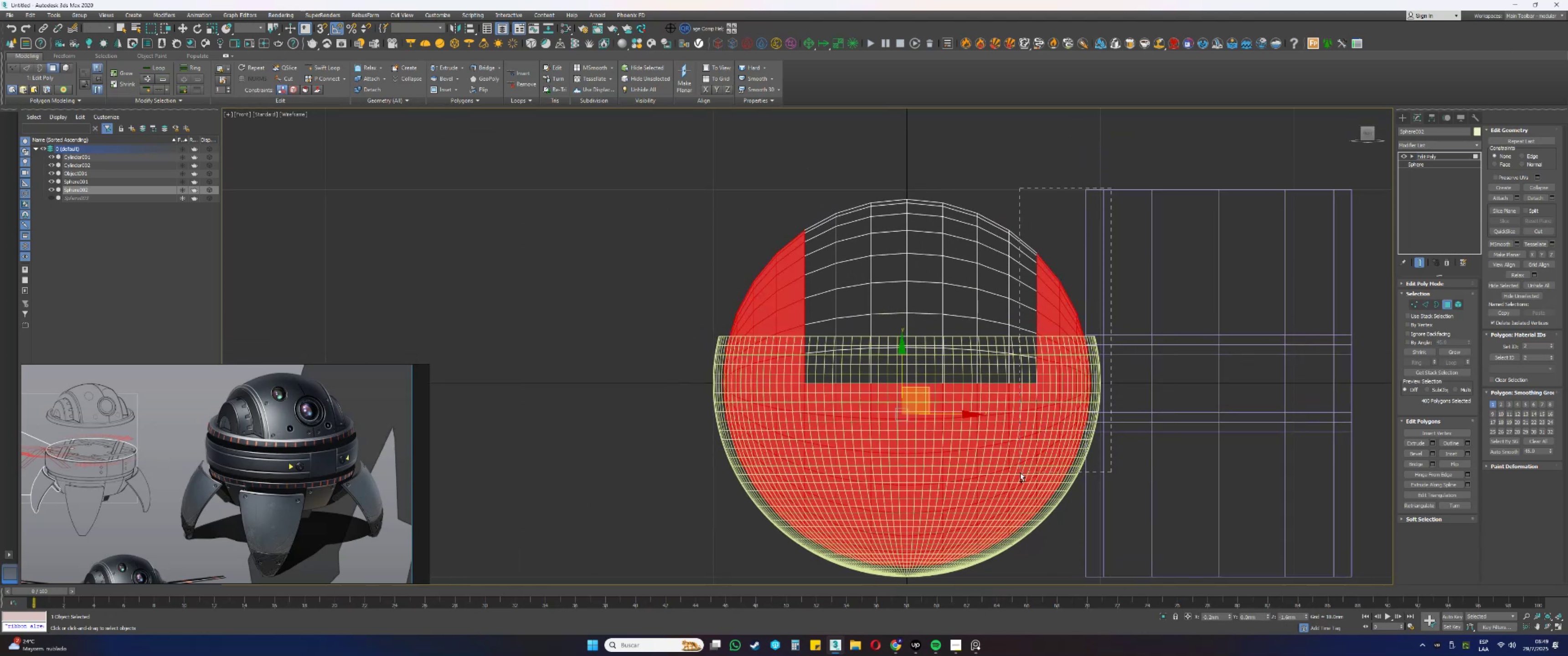 
key(Control+ControlLeft)
 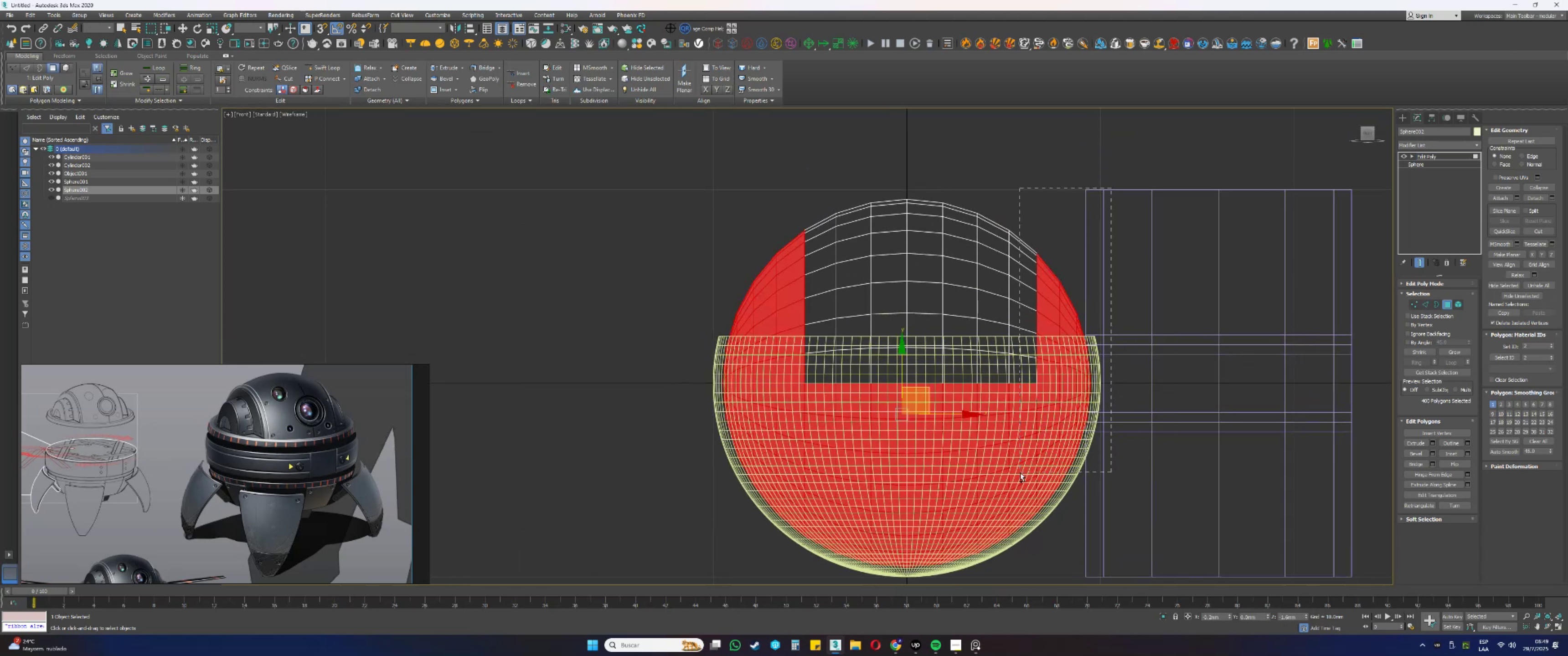 
key(Control+ControlLeft)
 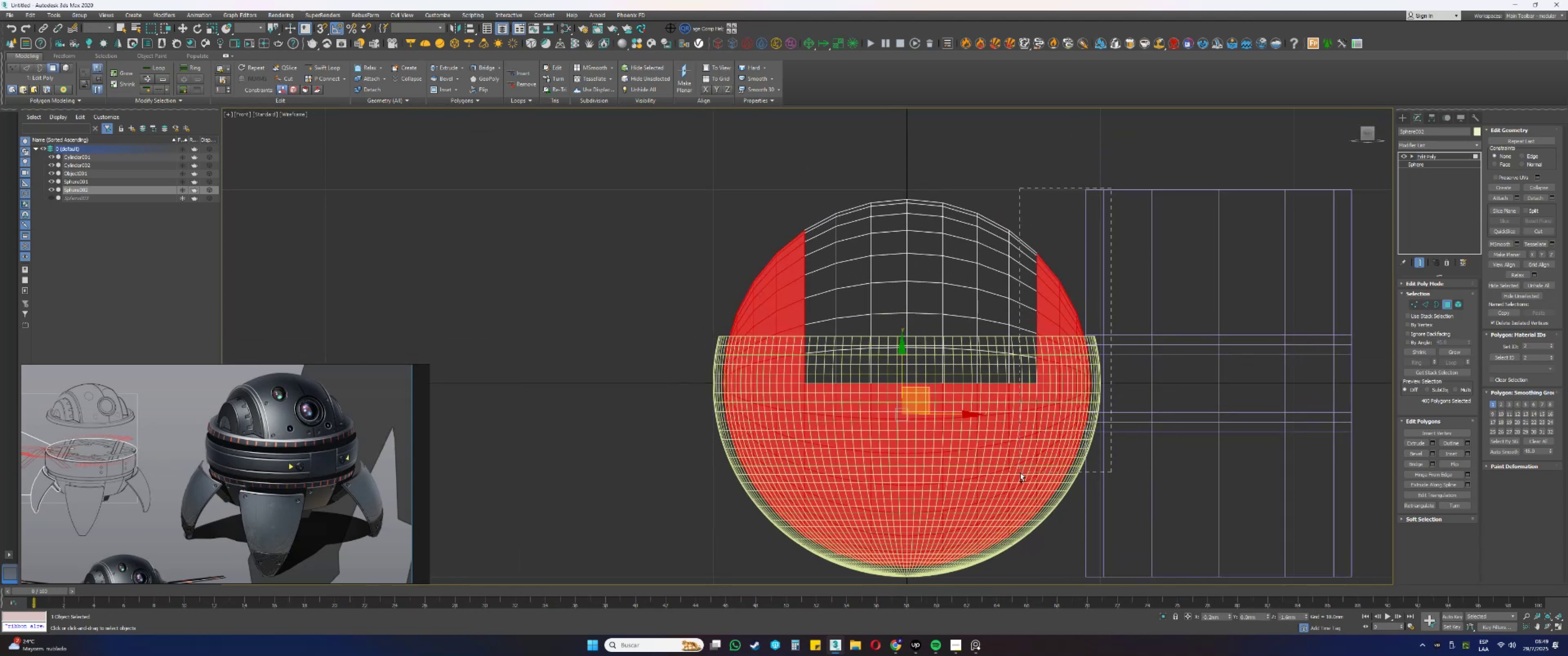 
key(Control+ControlLeft)
 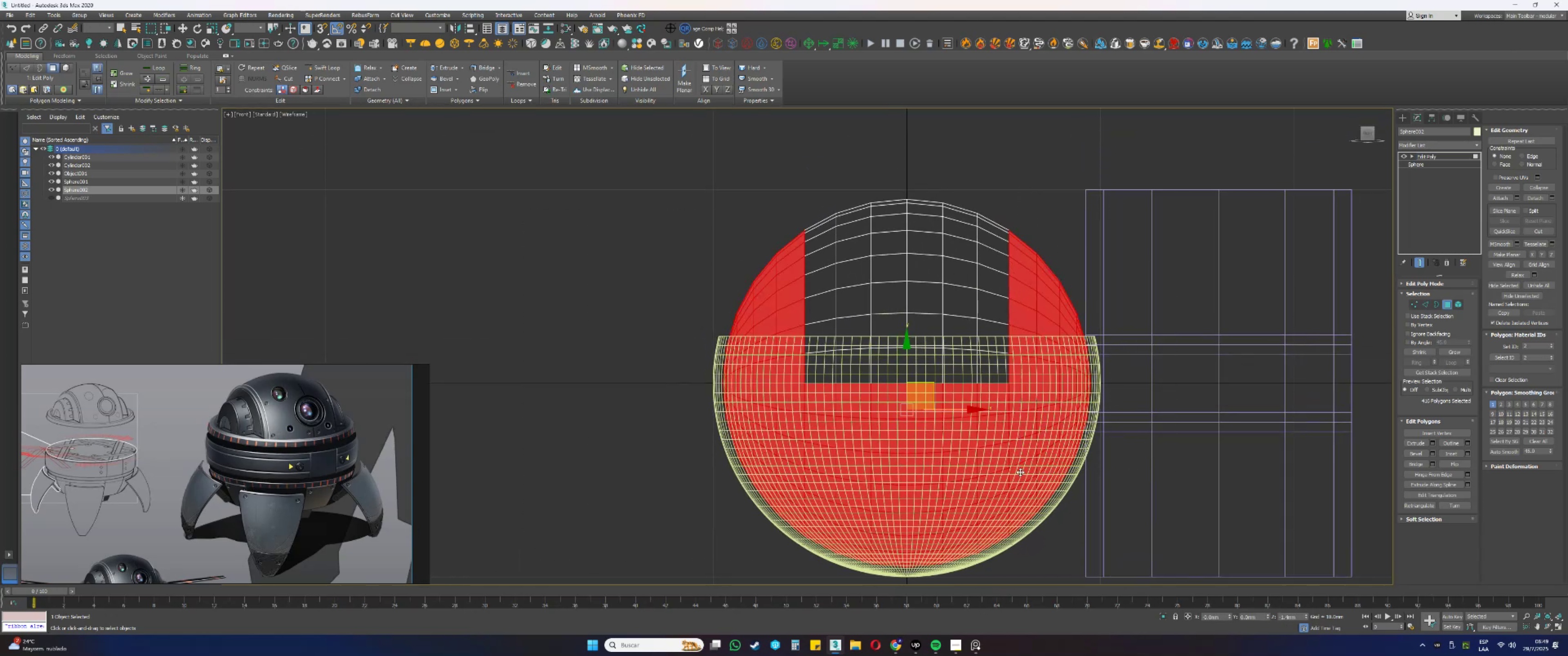 
key(Control+ControlLeft)
 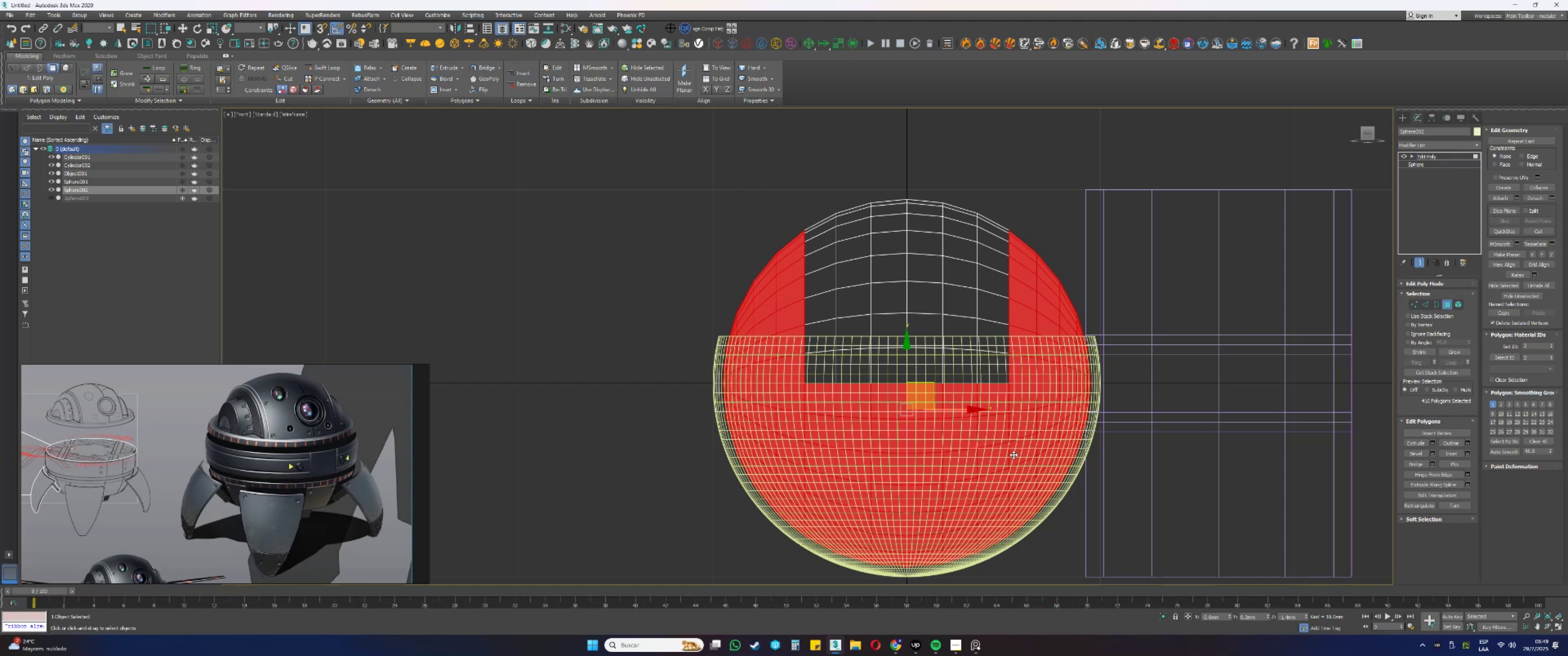 
hold_key(key=AltLeft, duration=1.43)
 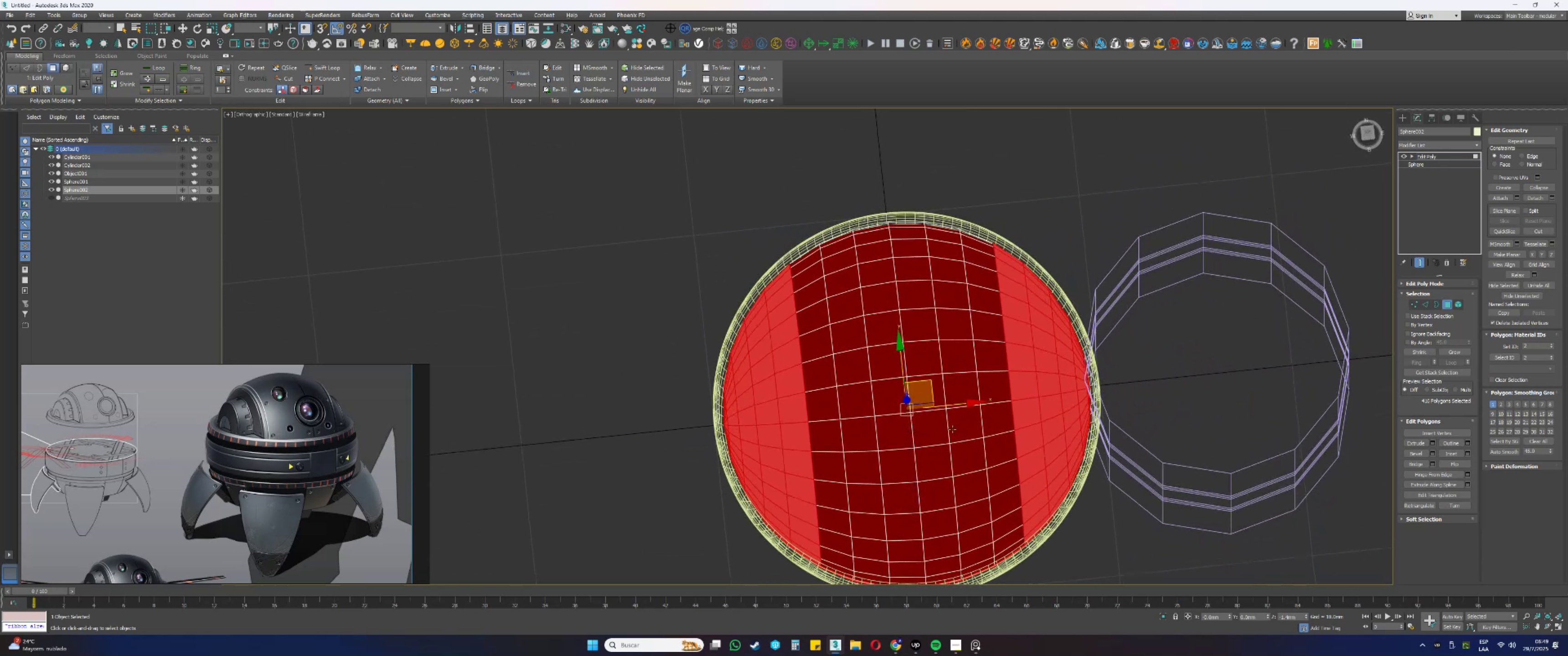 
type(tz)
 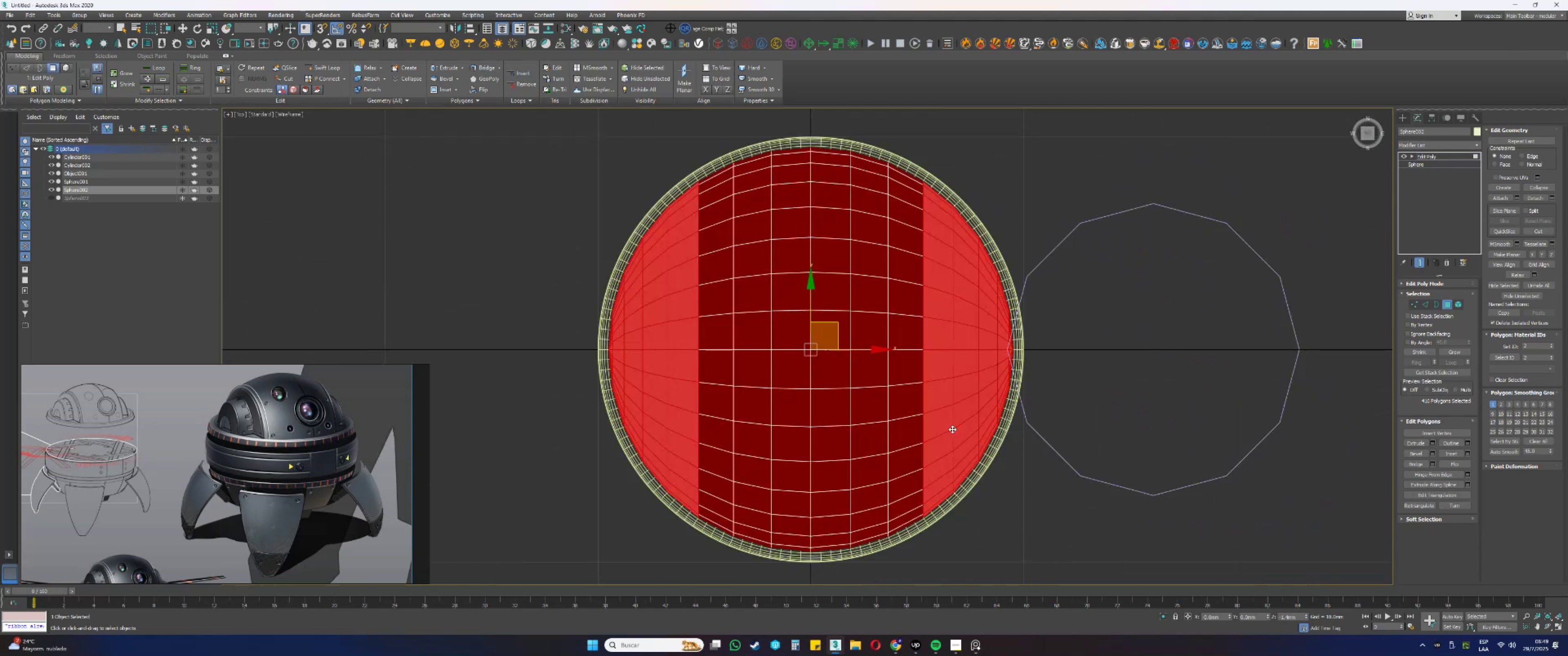 
key(4)
 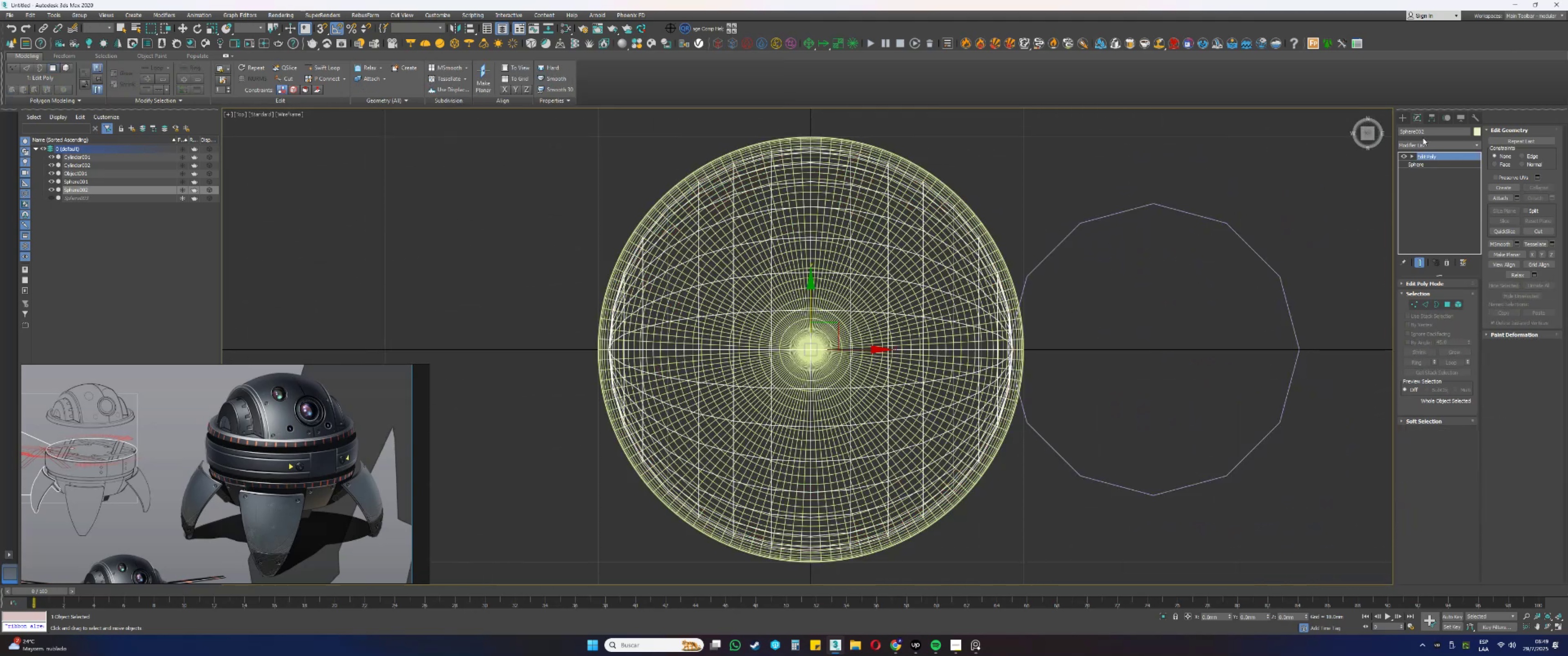 
left_click([1430, 164])
 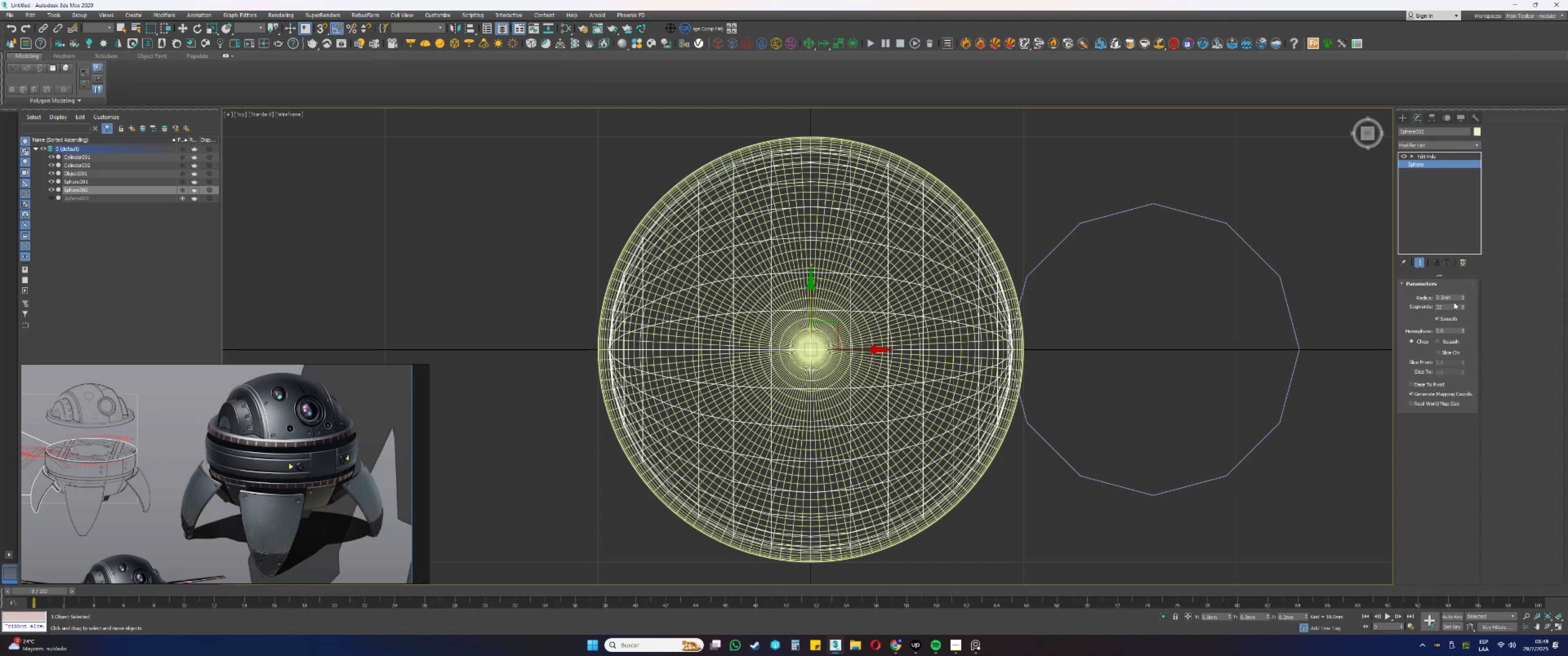 
left_click_drag(start_coordinate=[1448, 305], to_coordinate=[1391, 308])
 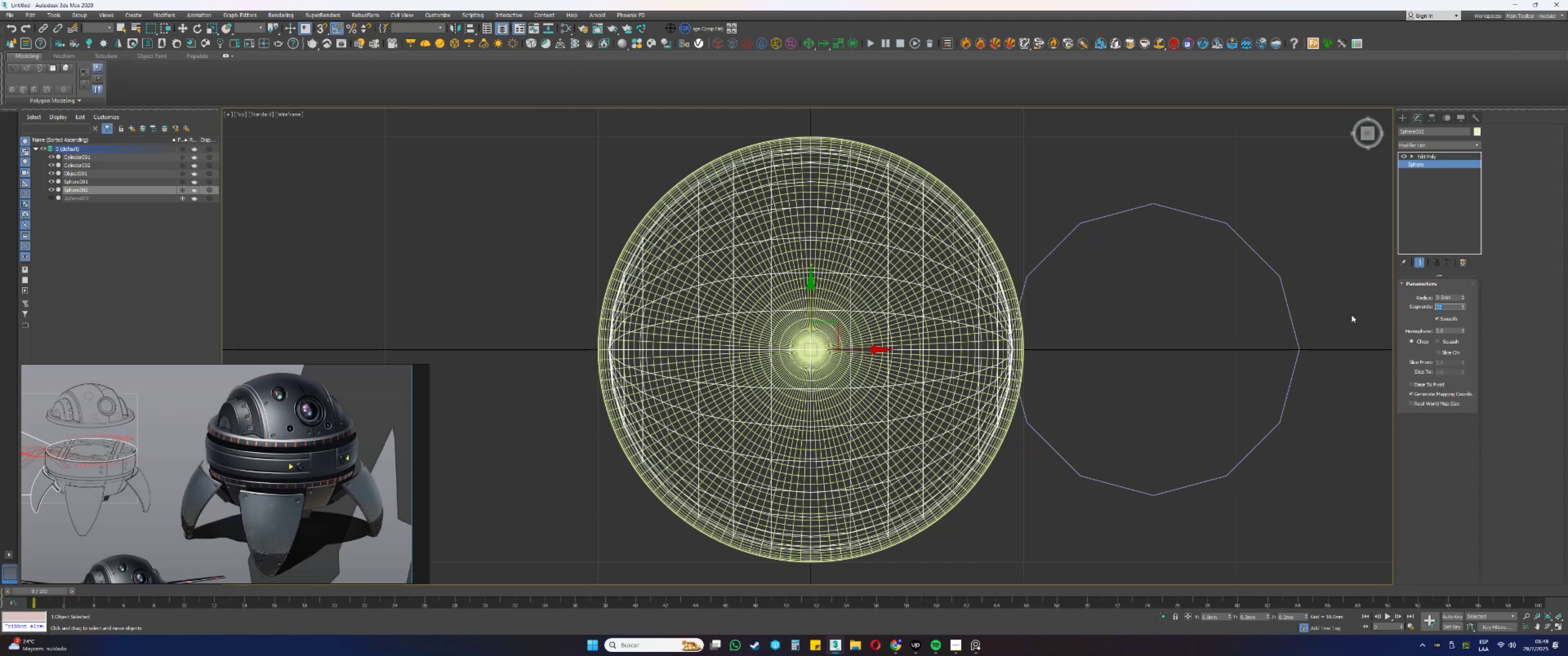 
key(Numpad1)
 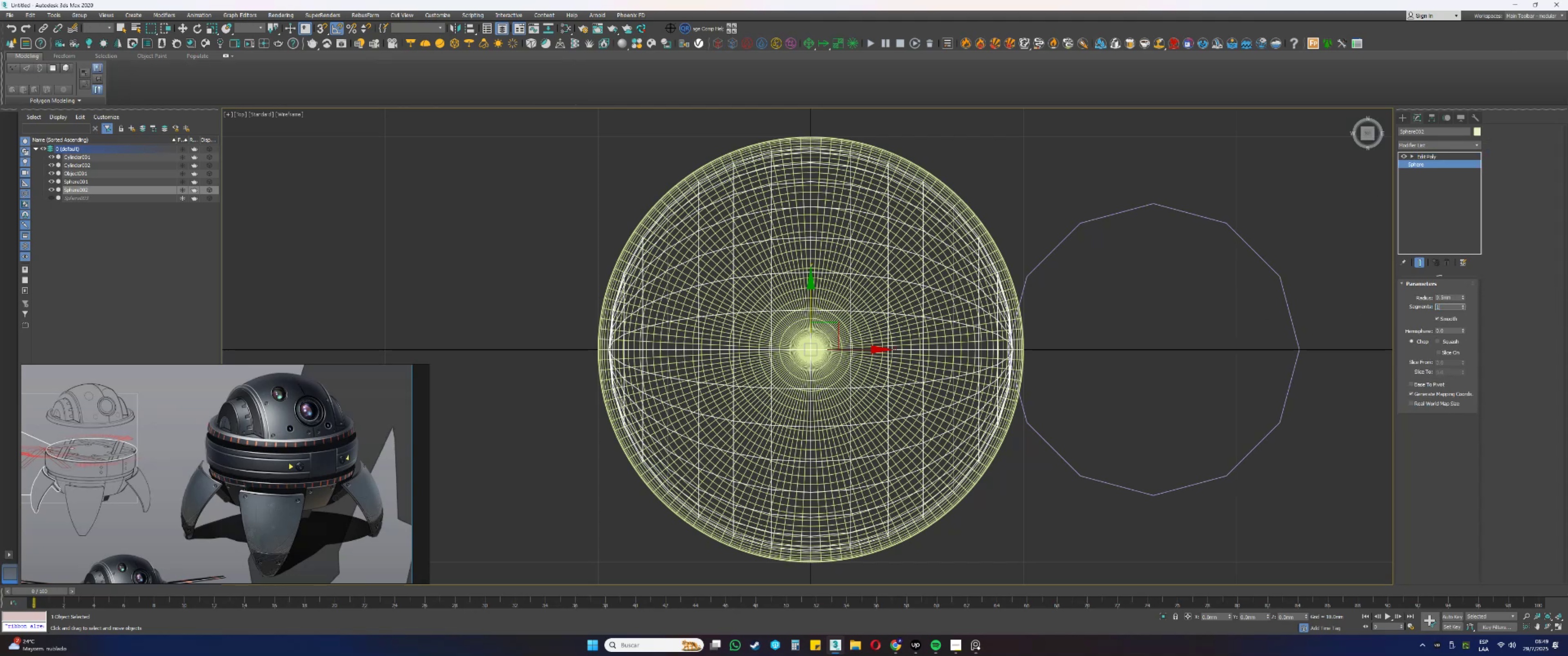 
key(Numpad2)
 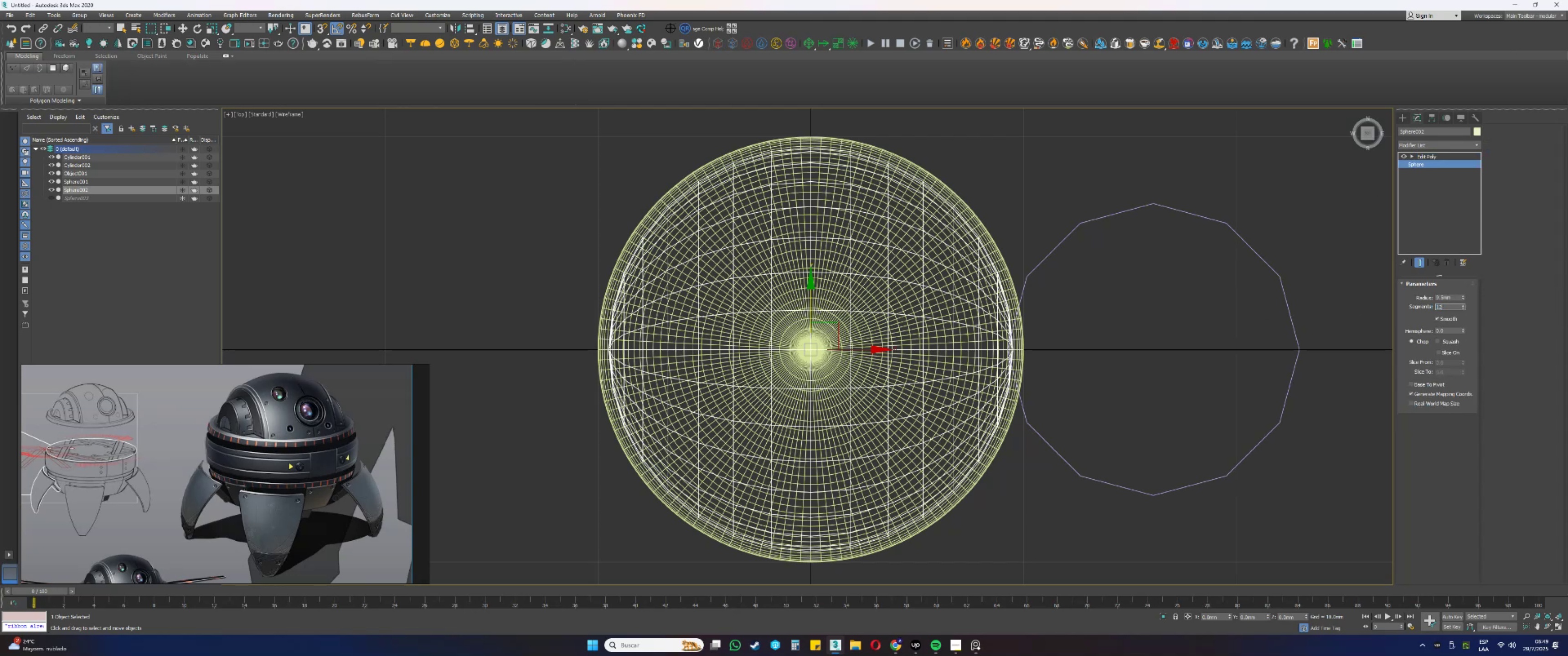 
key(Numpad8)
 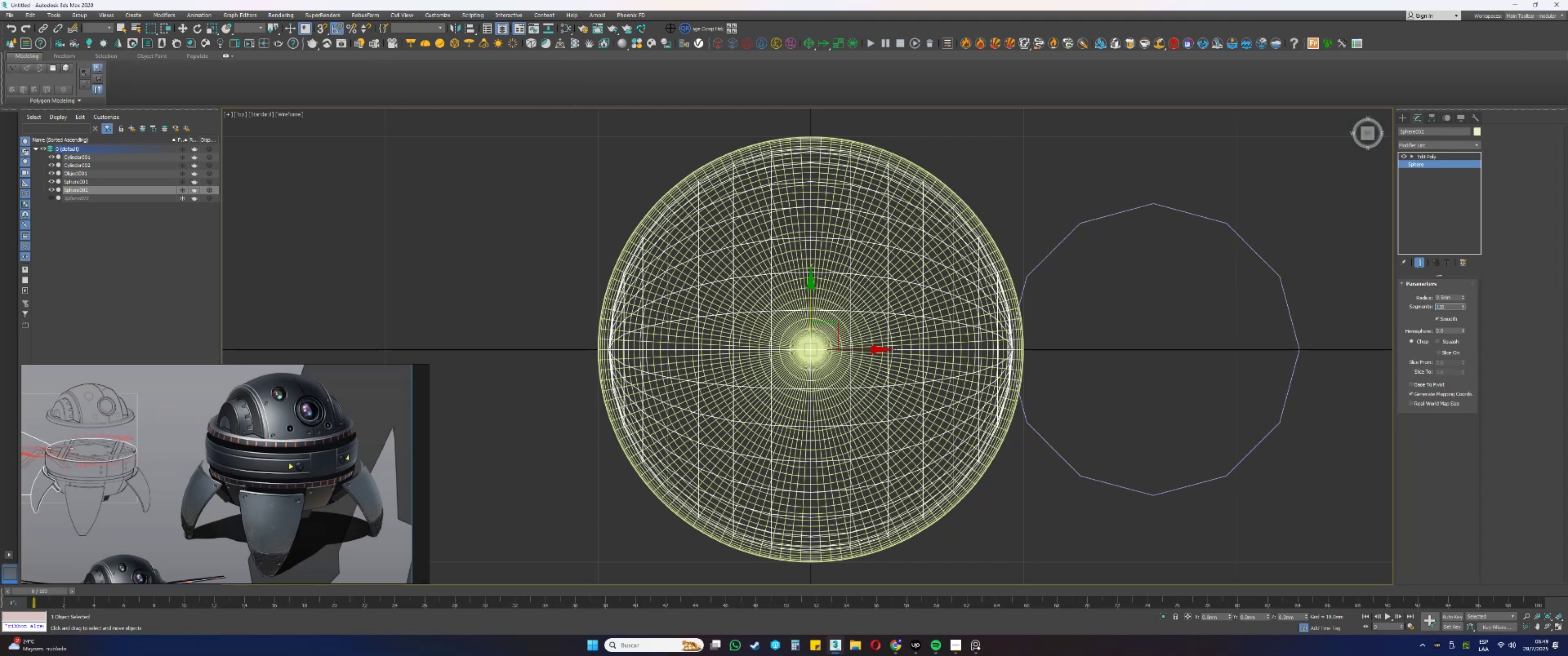 
key(NumpadEnter)
 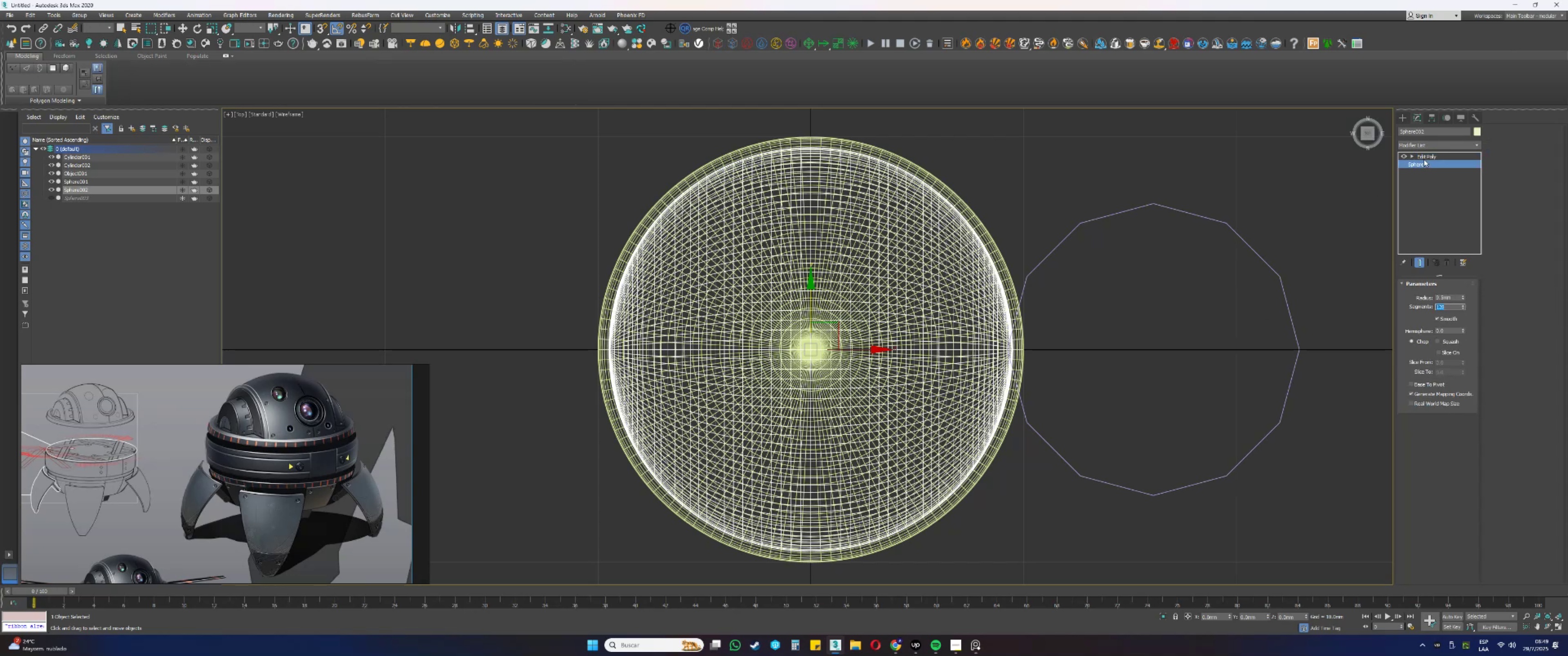 
left_click([1427, 156])
 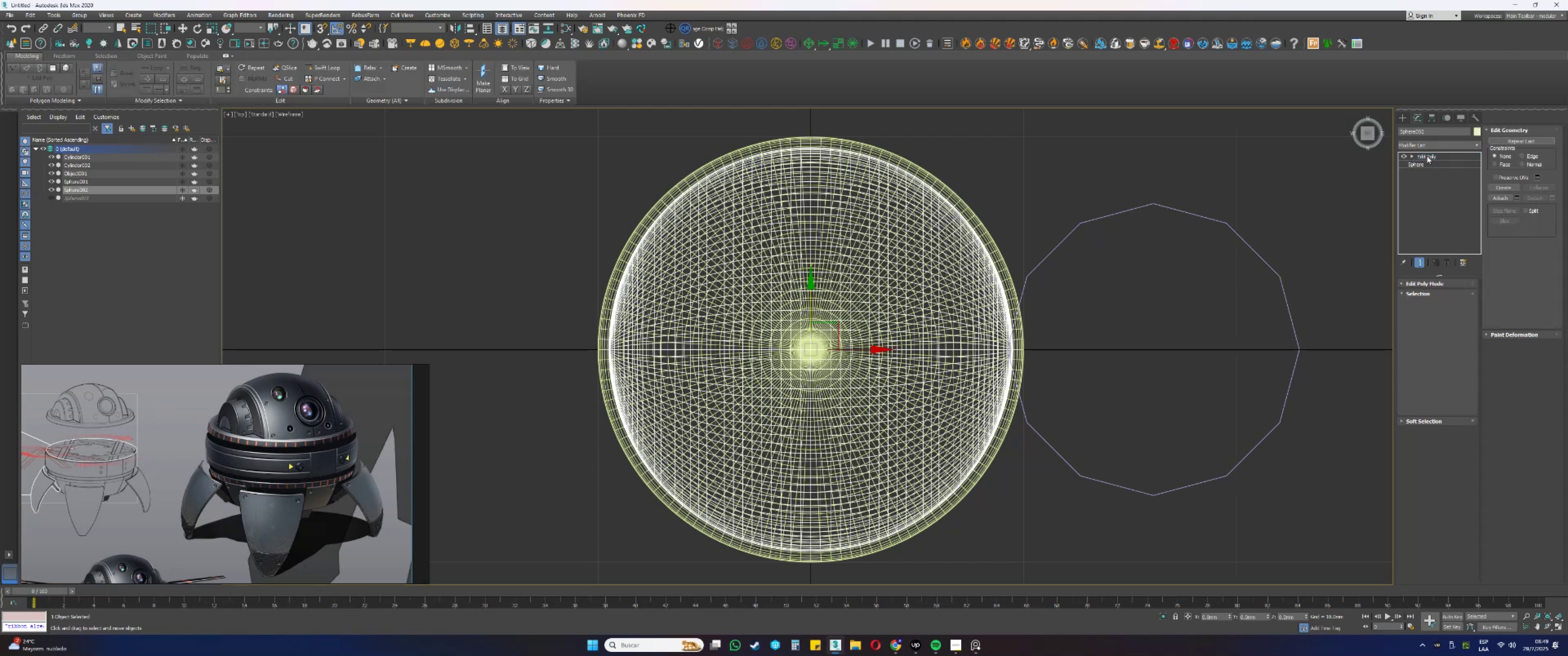 
type(e4)
 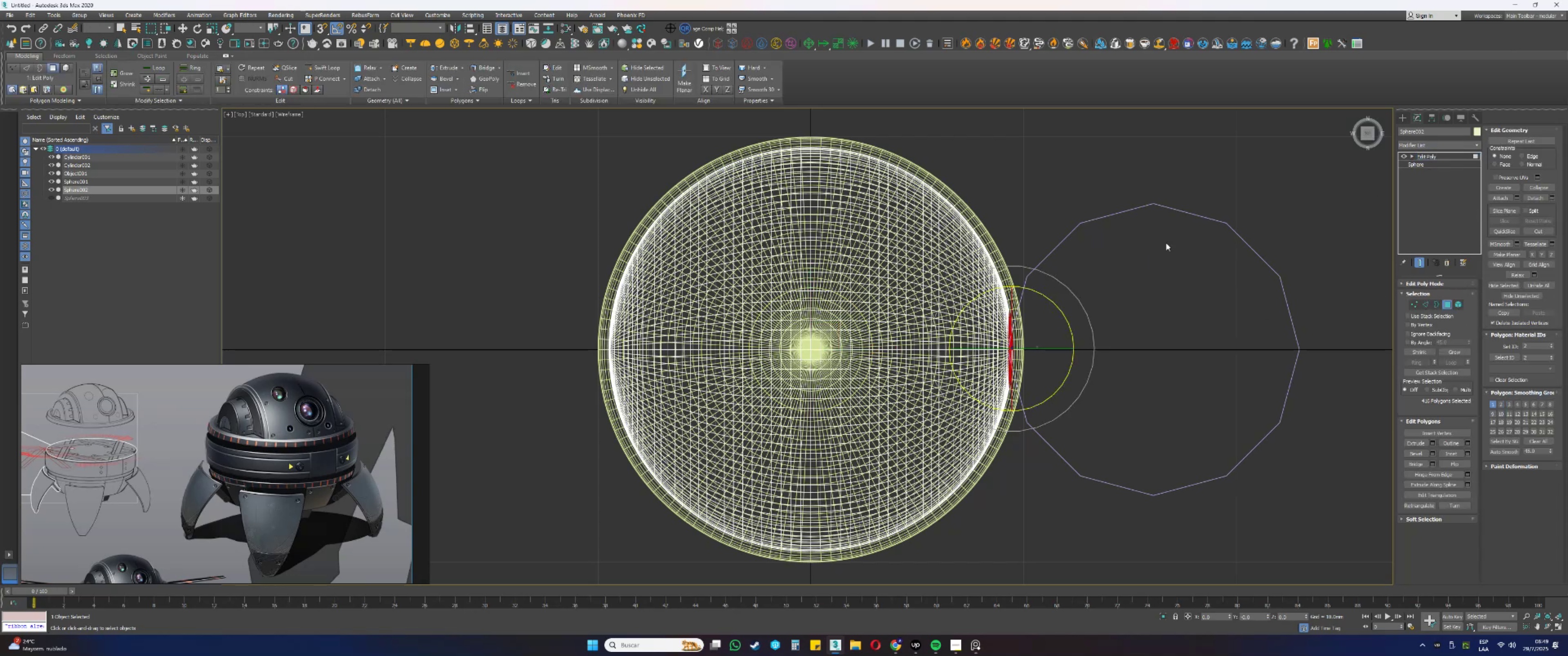 
left_click([1191, 242])
 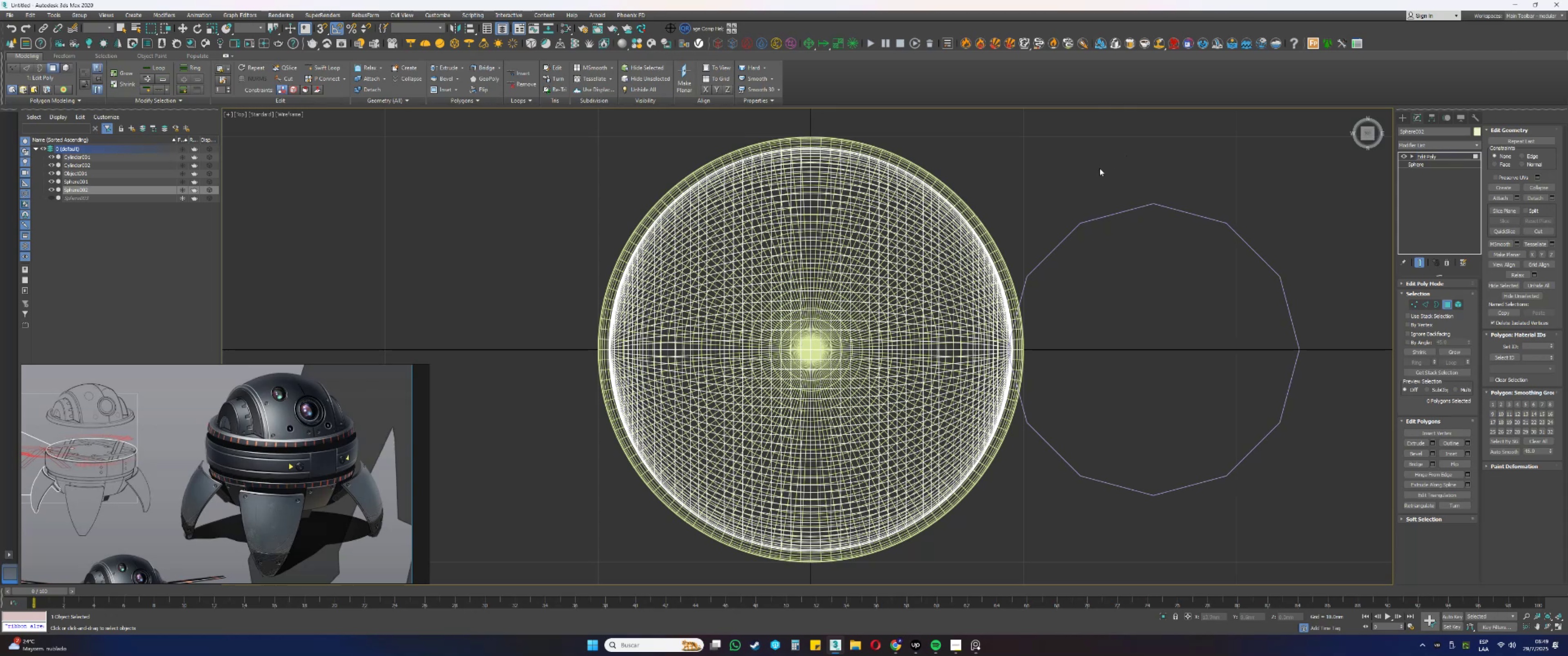 
left_click_drag(start_coordinate=[1144, 165], to_coordinate=[912, 620])
 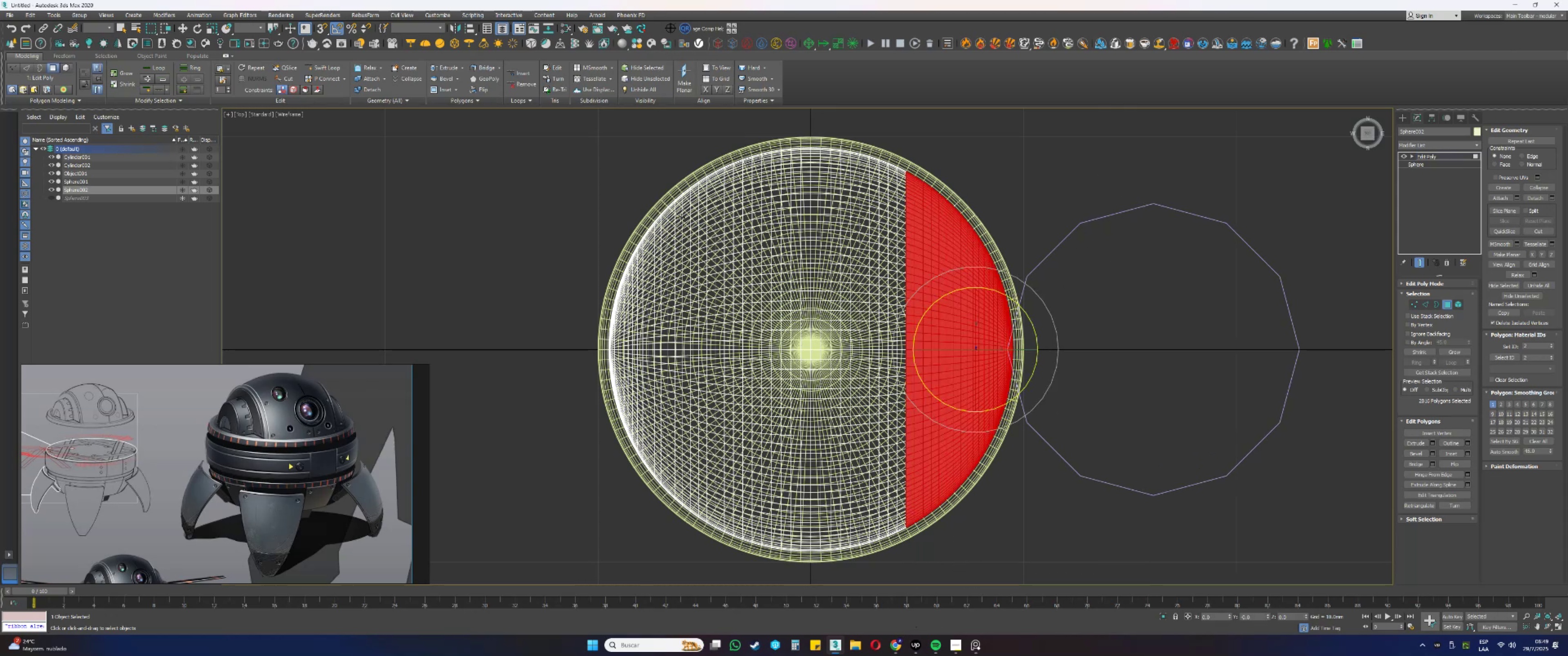 
hold_key(key=ControlLeft, duration=1.5)
left_click_drag(start_coordinate=[574, 152], to_coordinate=[721, 613])
 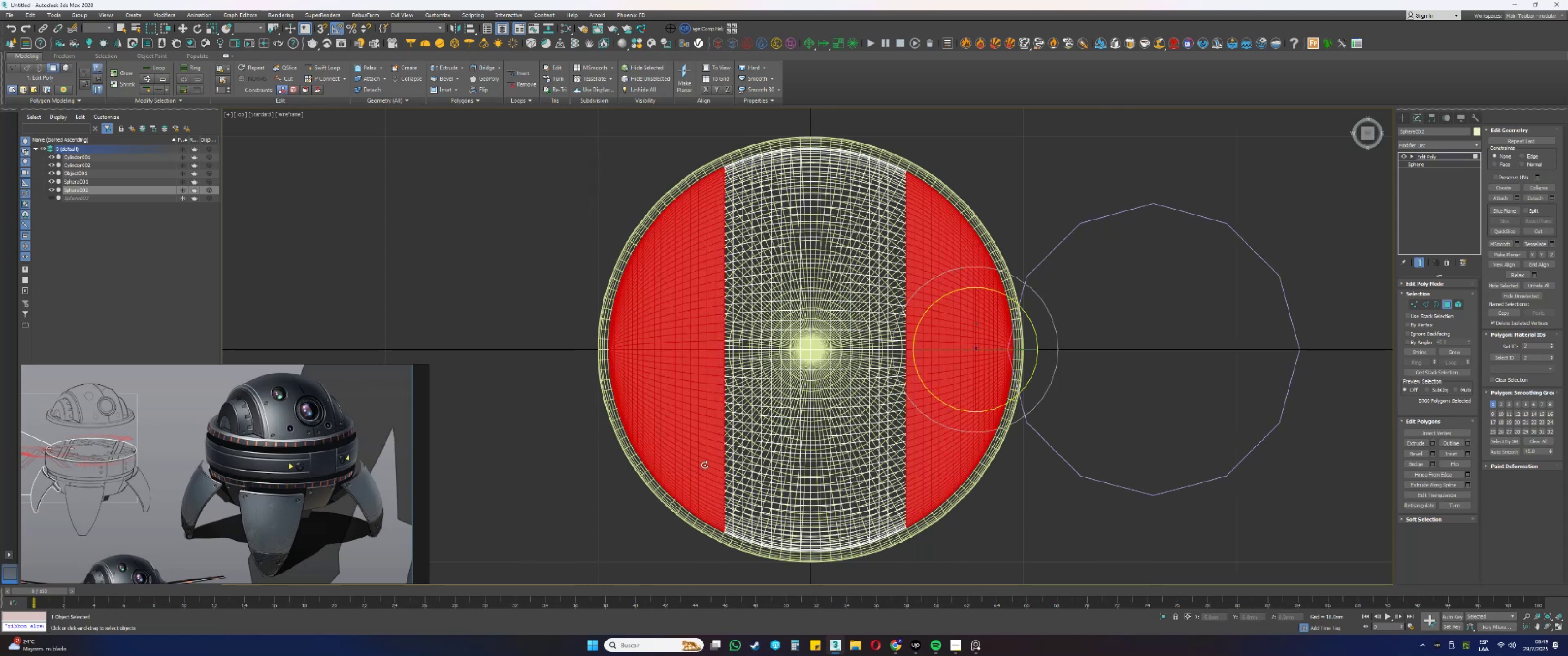 
hold_key(key=ControlLeft, duration=1.51)
 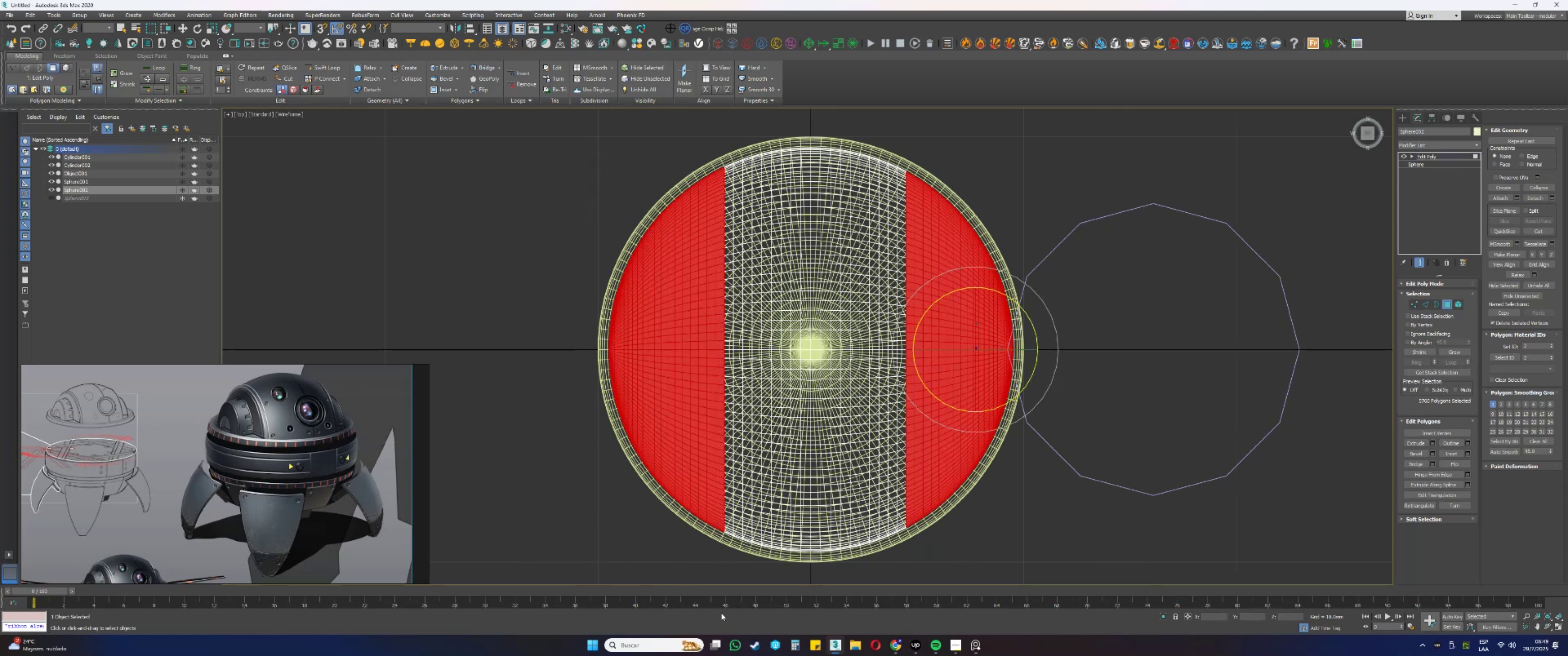 
key(Control+ControlLeft)
 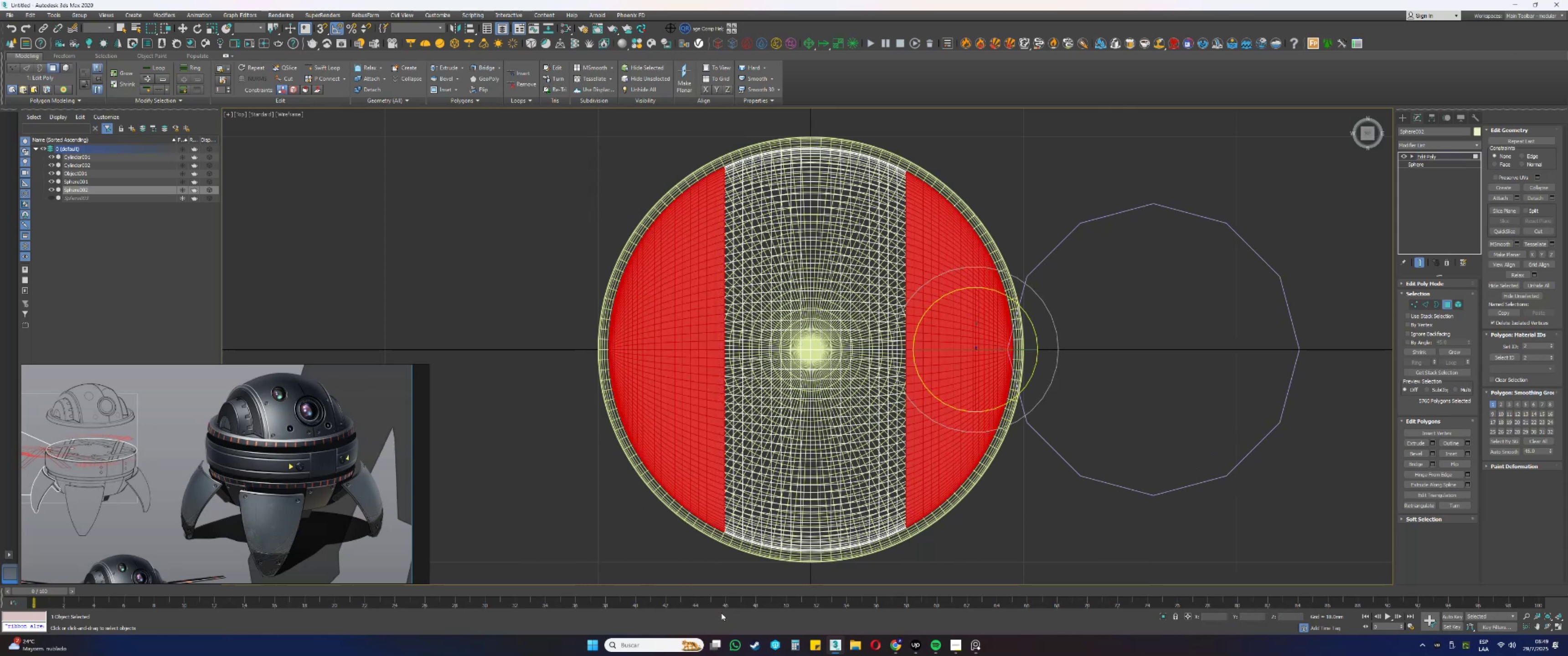 
key(Control+ControlLeft)
 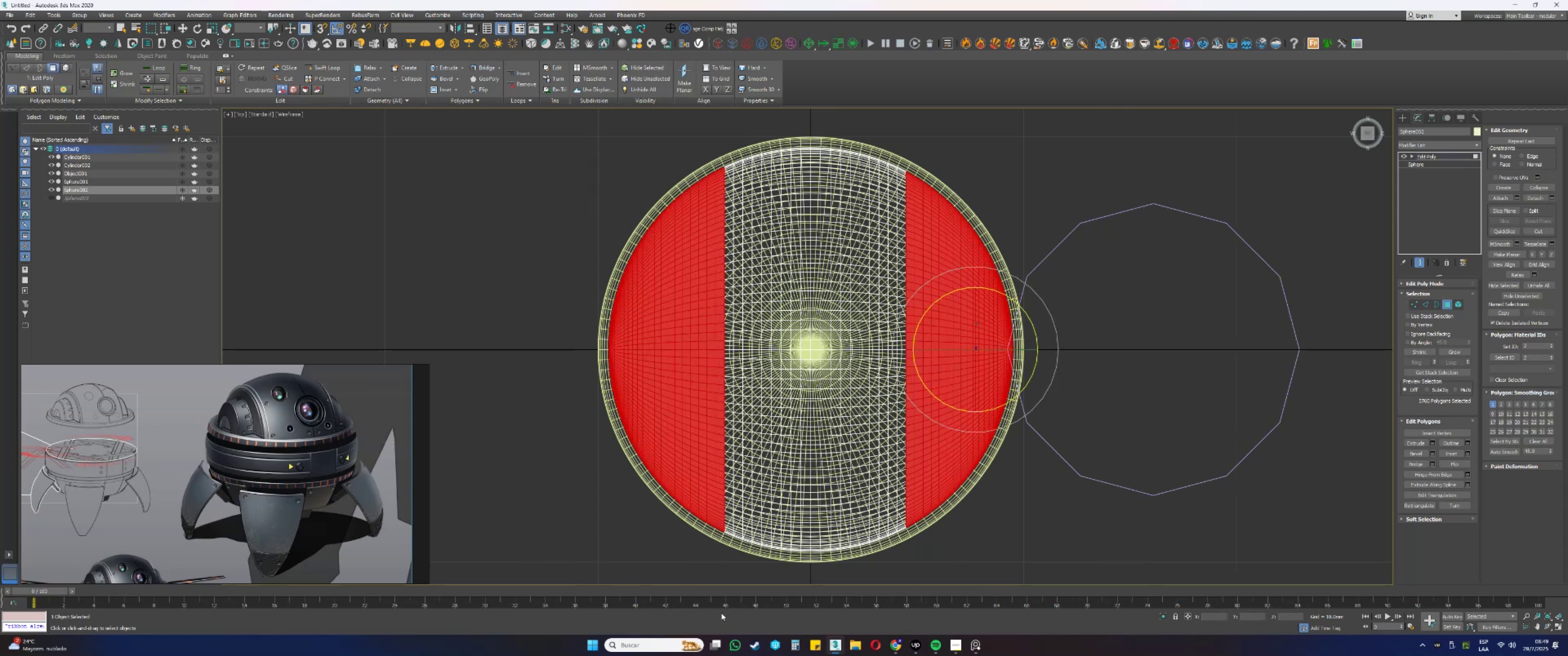 
key(Control+ControlLeft)
 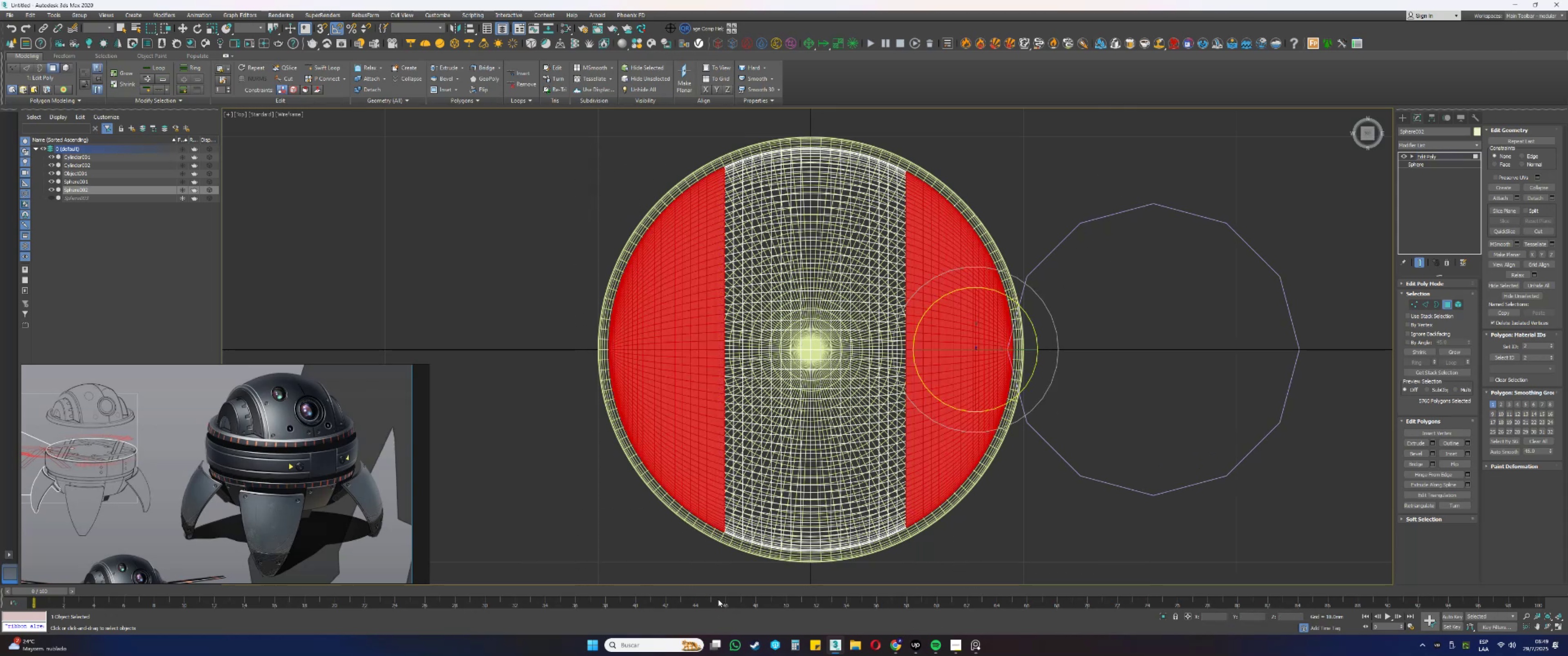 
key(Control+ControlLeft)
 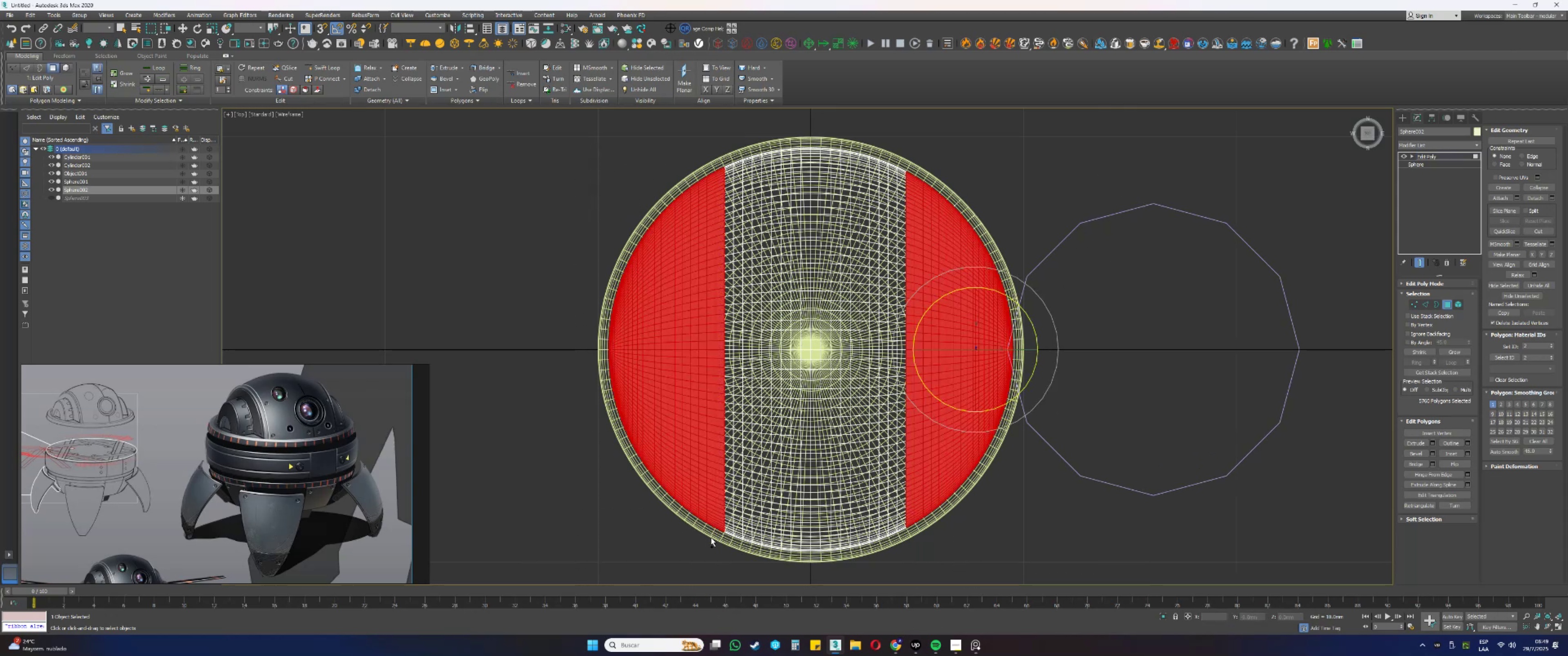 
key(Control+ControlLeft)
 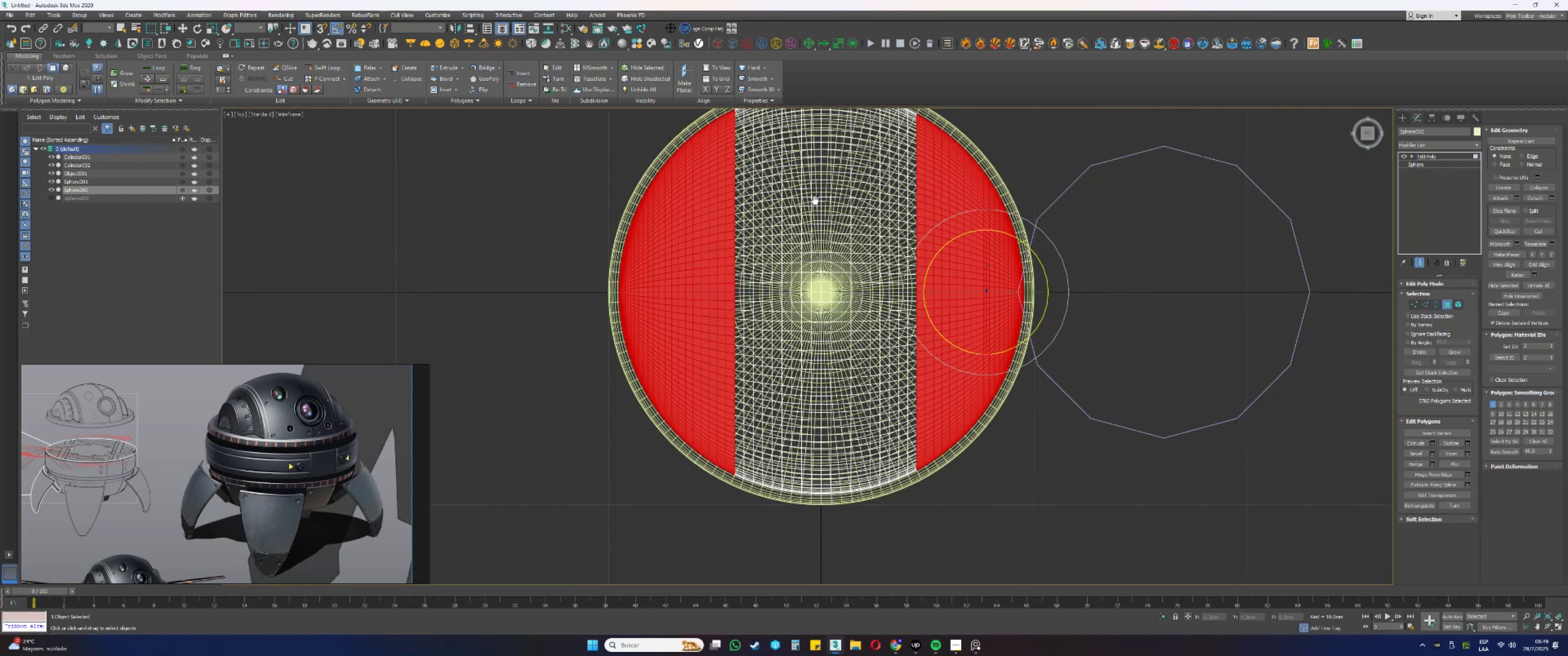 
hold_key(key=ControlLeft, duration=1.53)
left_click_drag(start_coordinate=[1068, 551], to_coordinate=[1096, 185])
 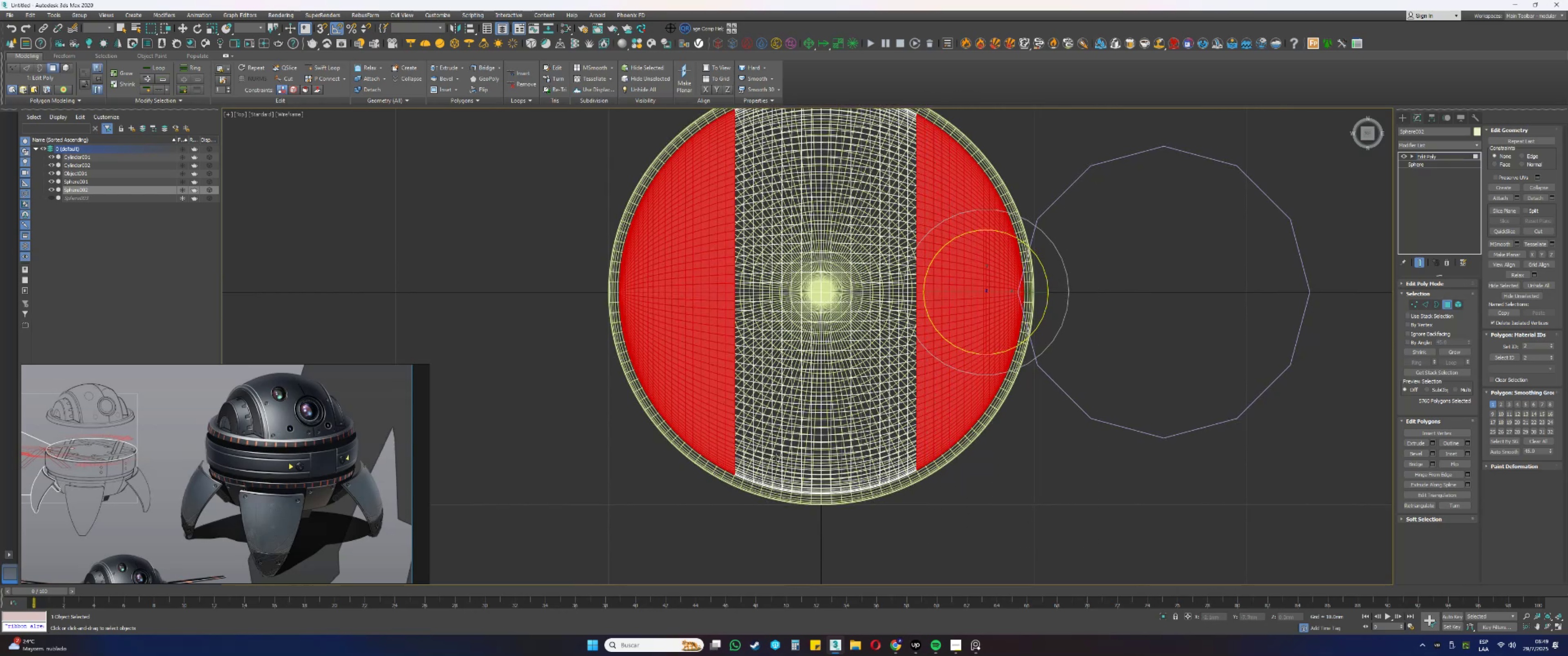 
hold_key(key=ControlLeft, duration=0.48)
 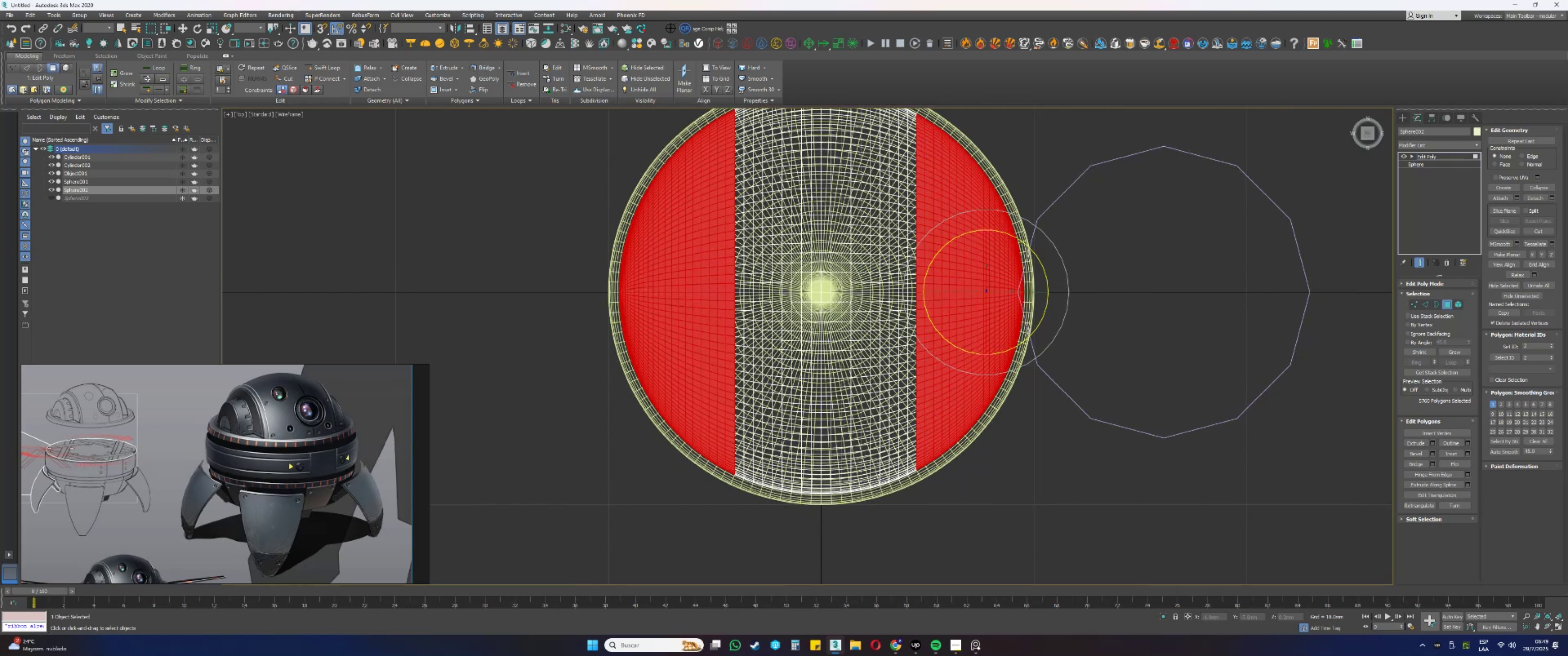 
hold_key(key=AltLeft, duration=1.53)
left_click_drag(start_coordinate=[781, 531], to_coordinate=[732, 62])
 